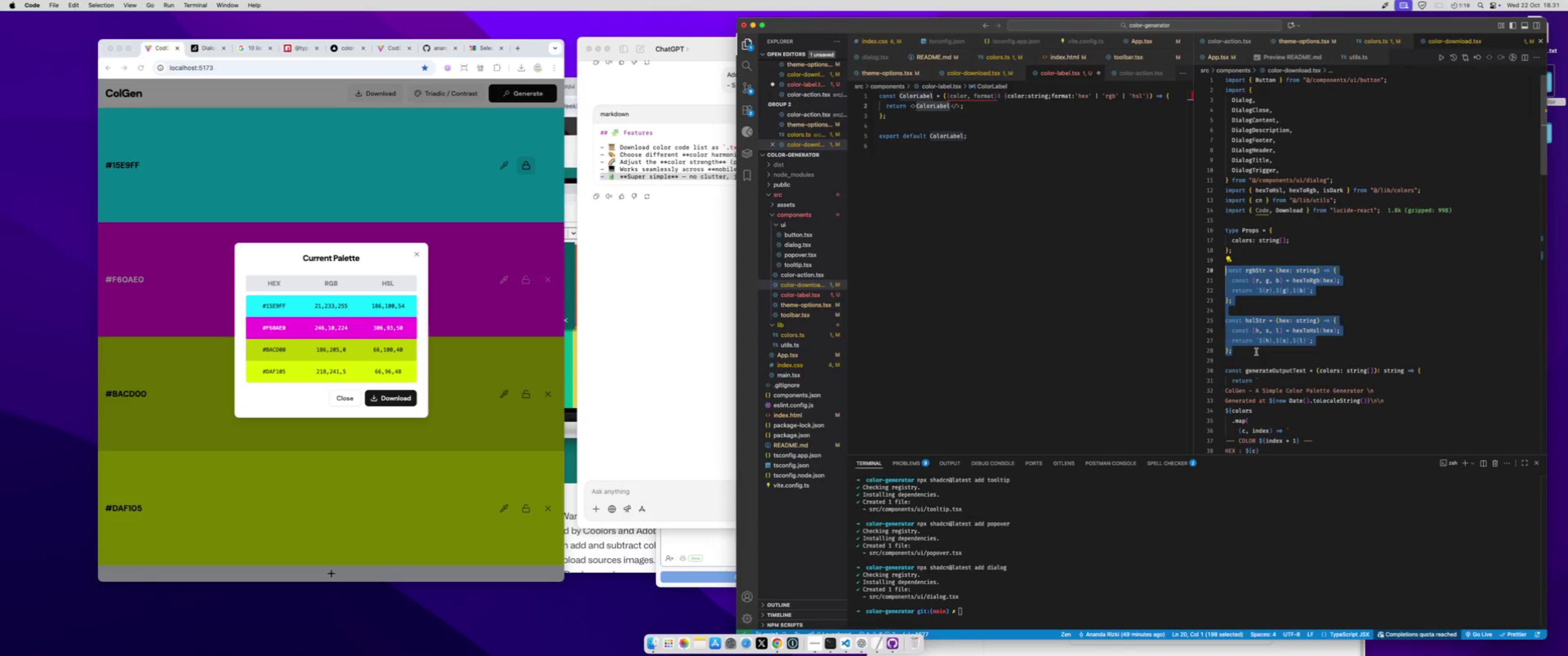 
left_click_drag(start_coordinate=[1256, 354], to_coordinate=[1211, 267])
 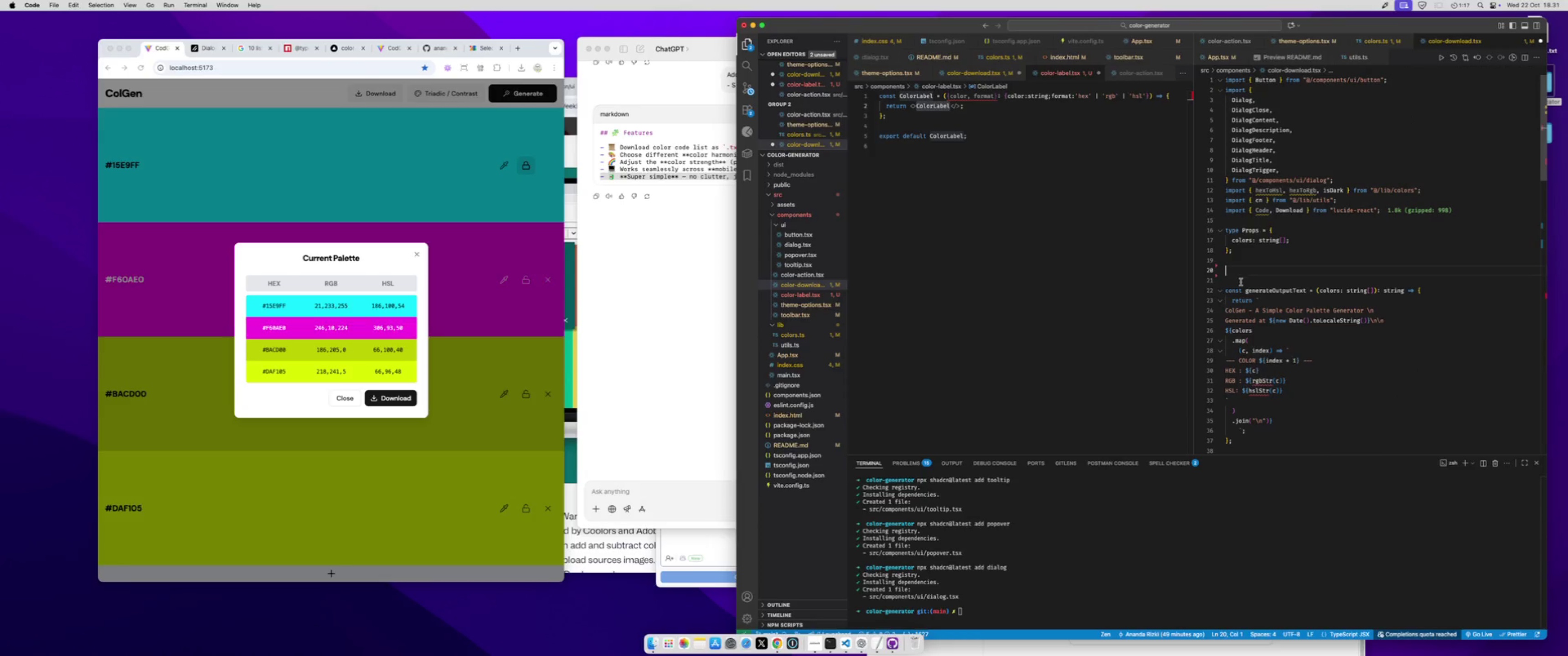 
key(Meta+X)
 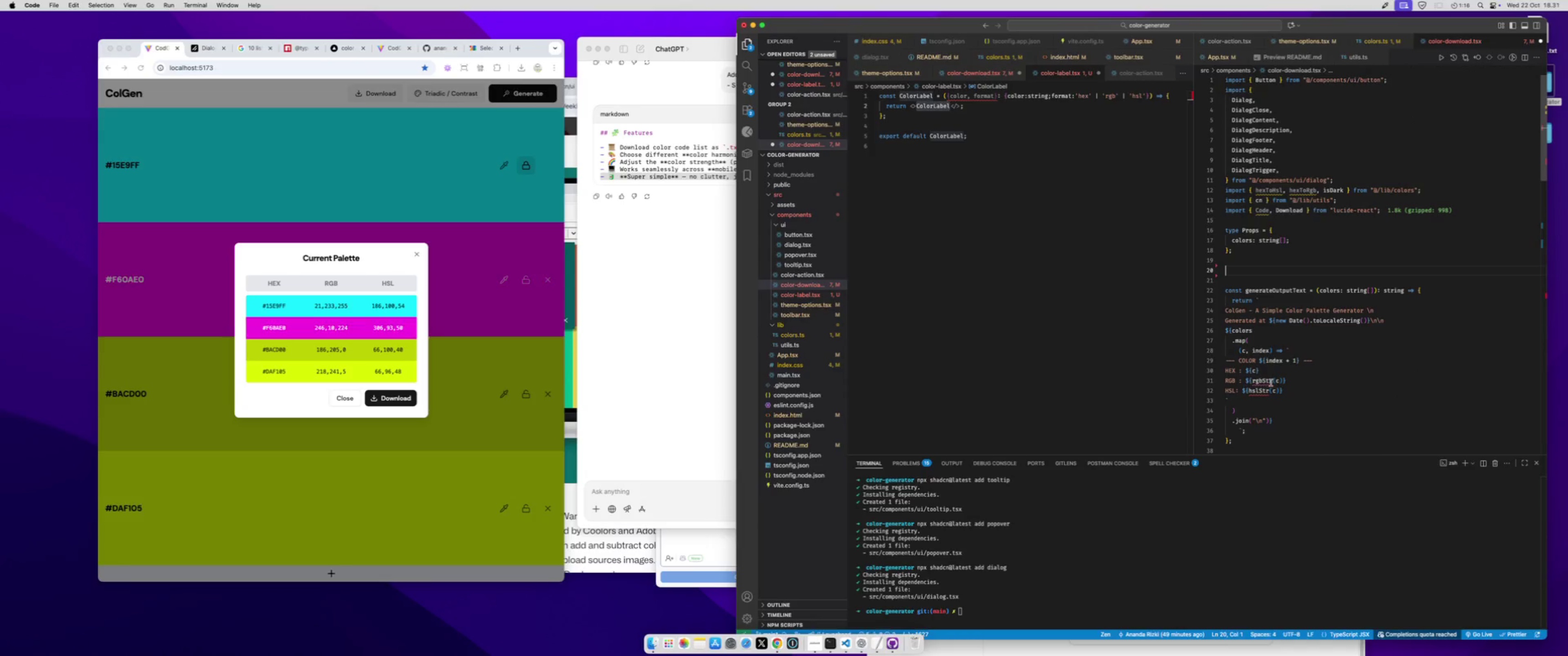 
left_click([1271, 383])
 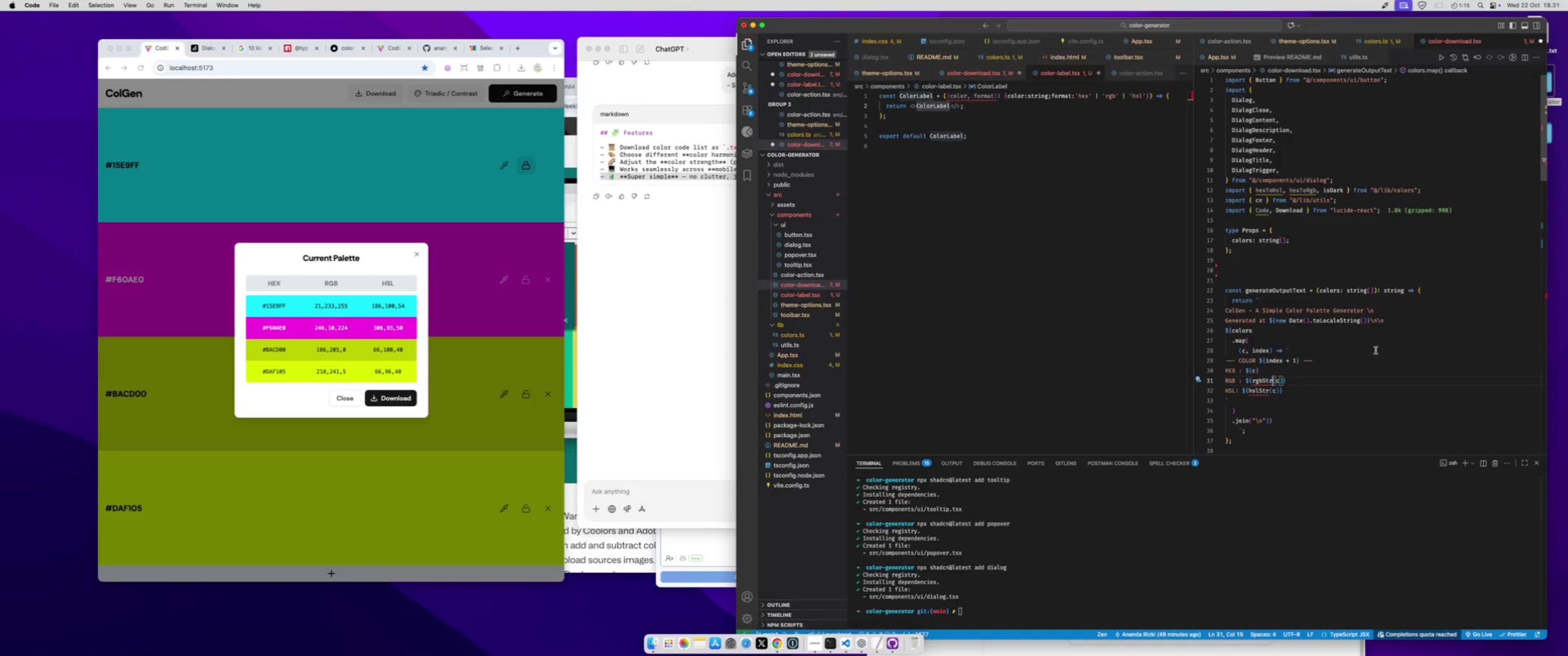 
key(Control+ControlLeft)
 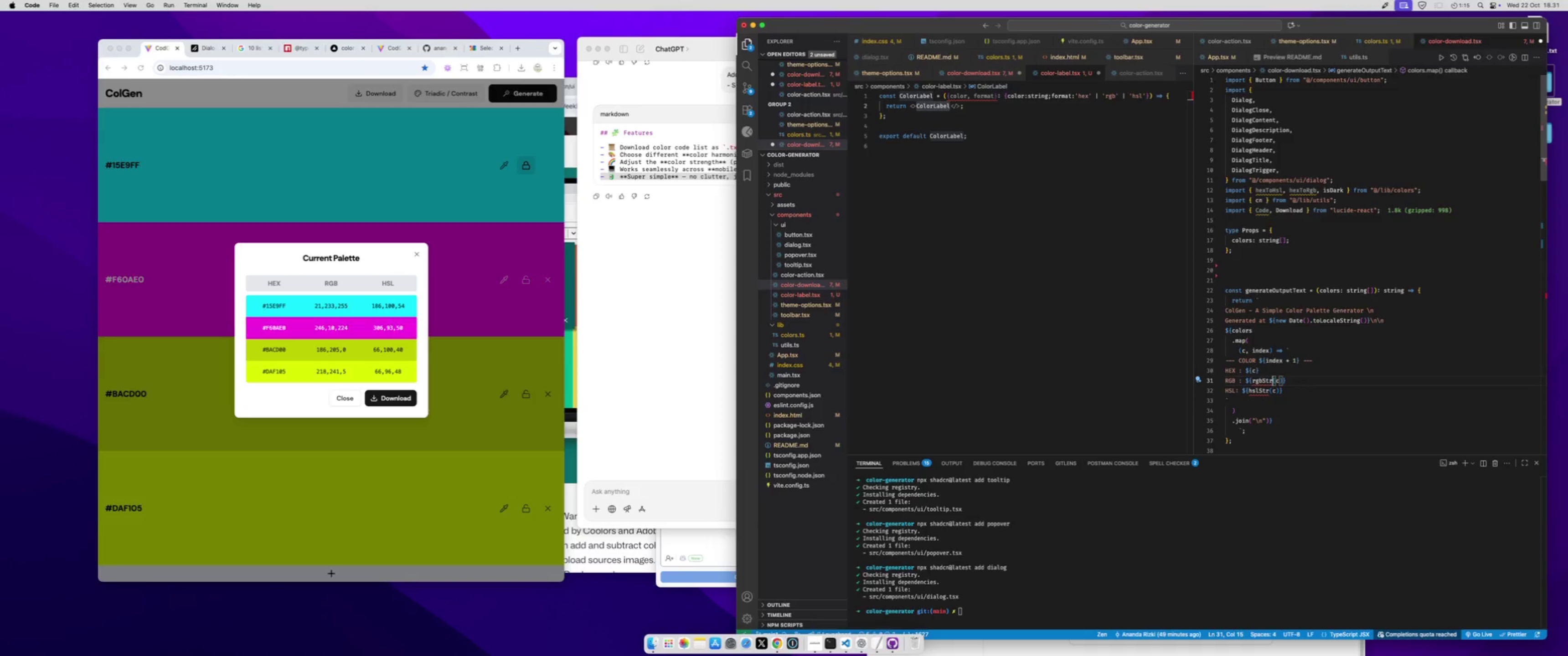 
key(Control+Space)
 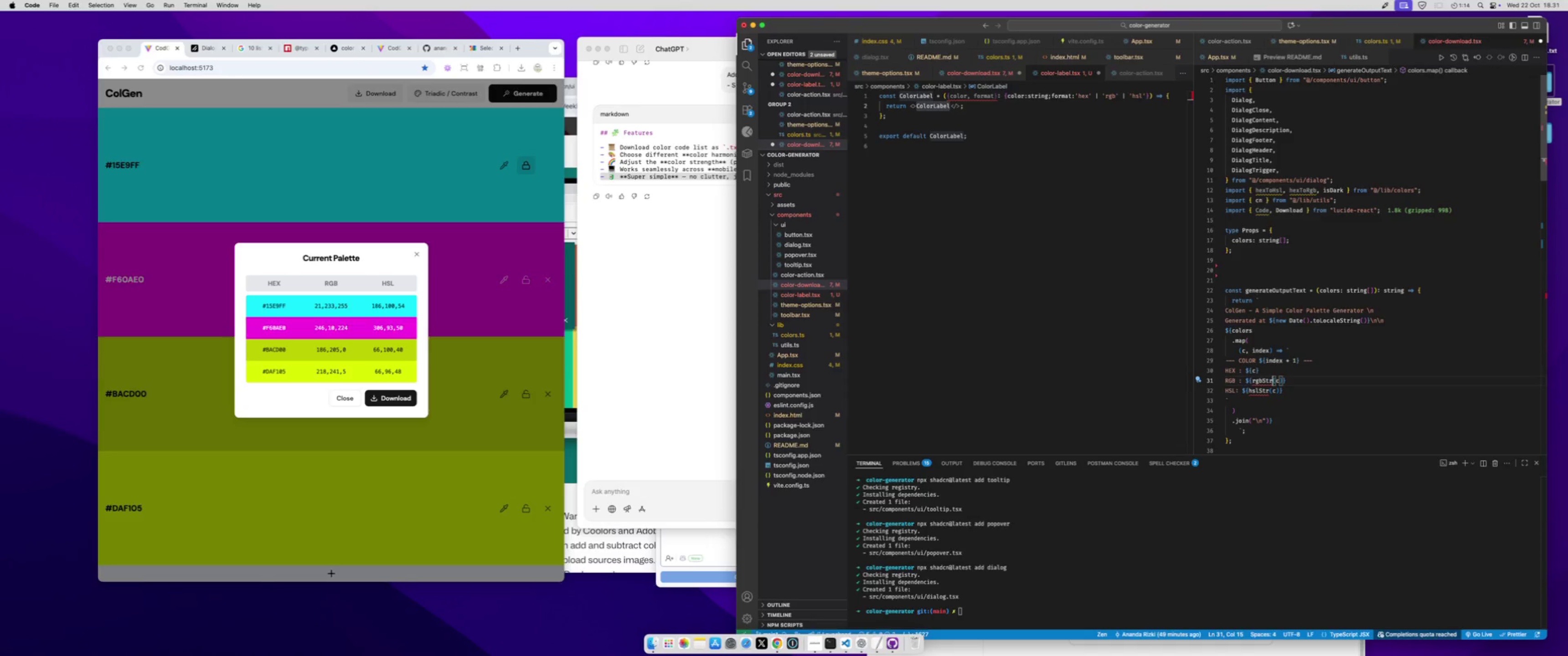 
key(Enter)
 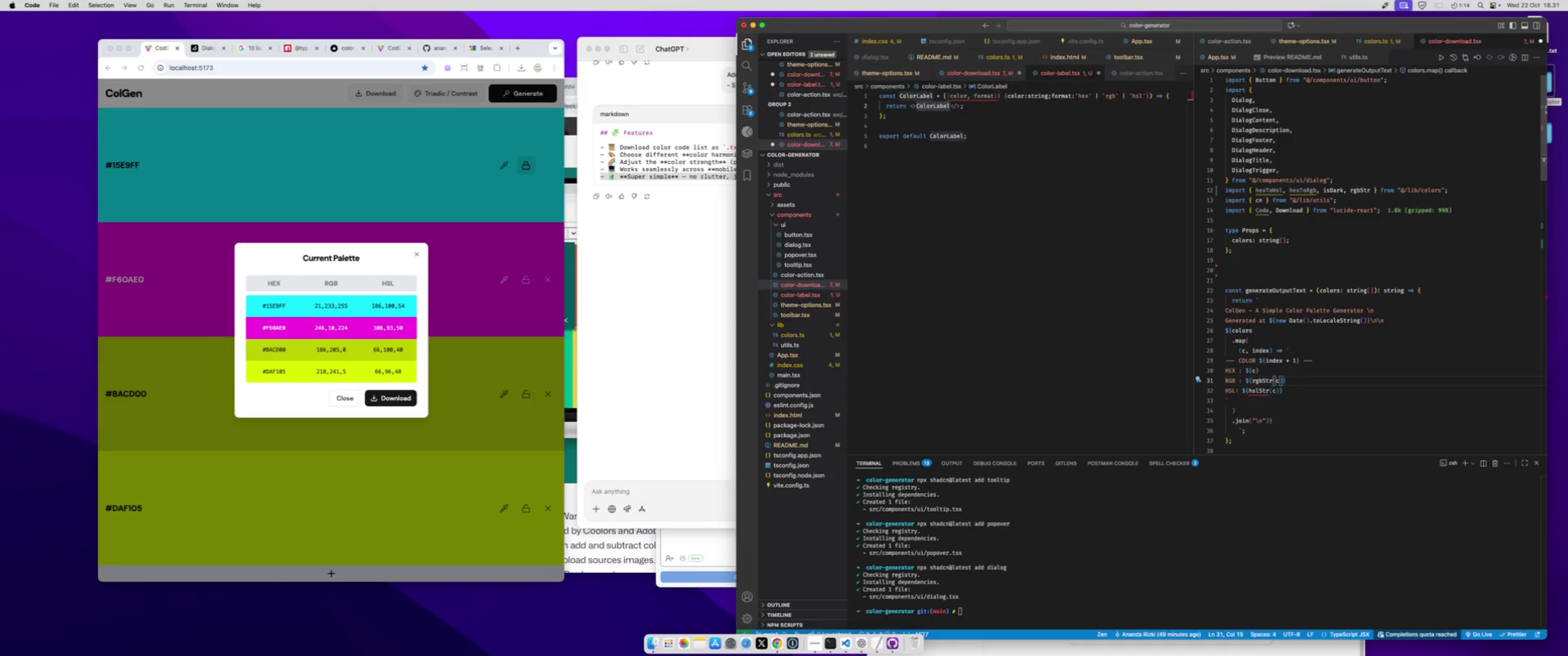 
key(ArrowDown)
 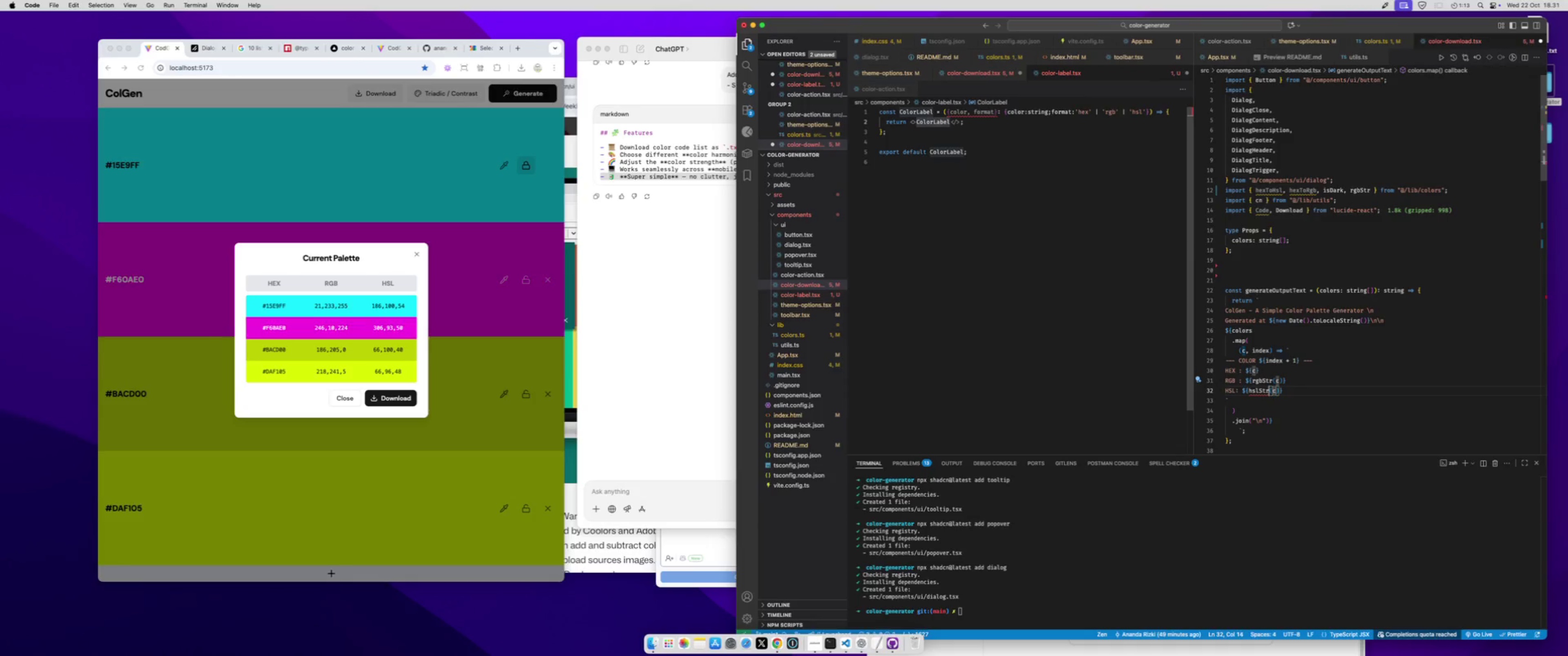 
key(ArrowLeft)
 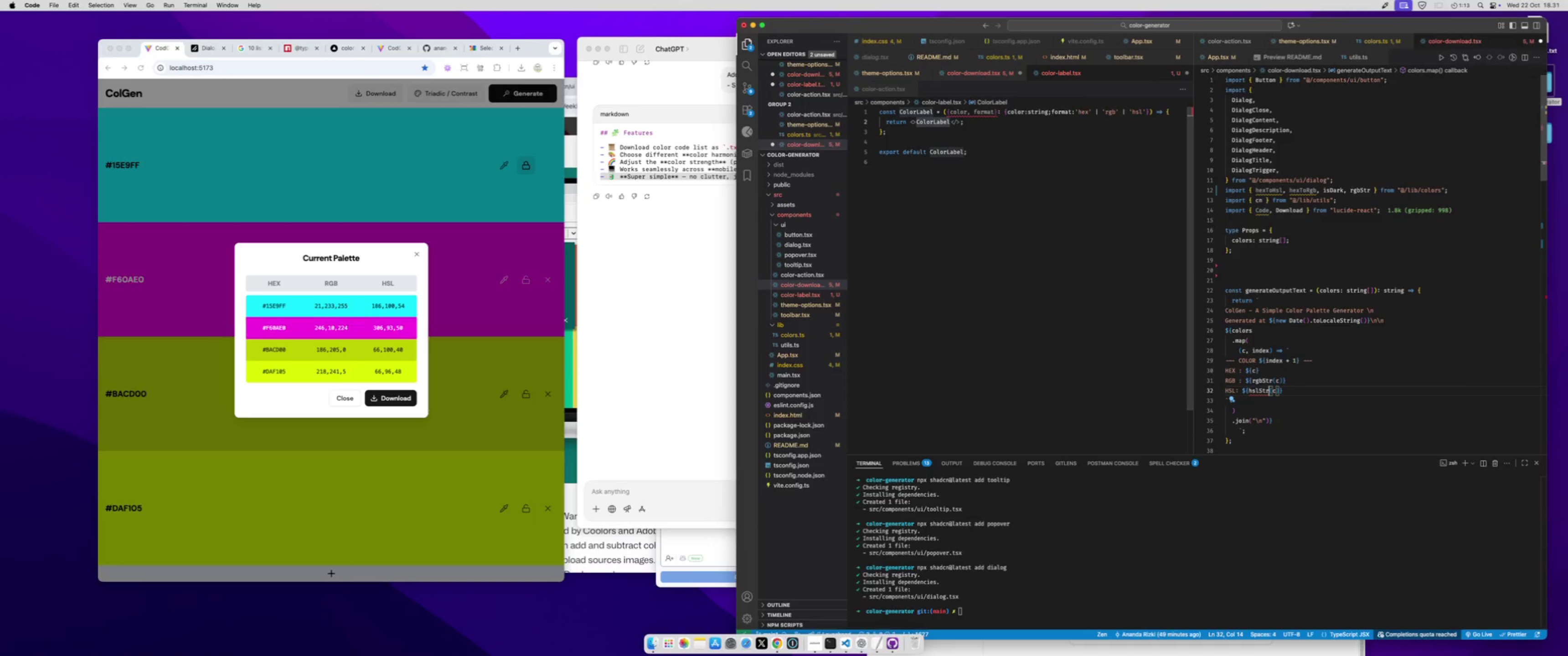 
key(Control+ControlLeft)
 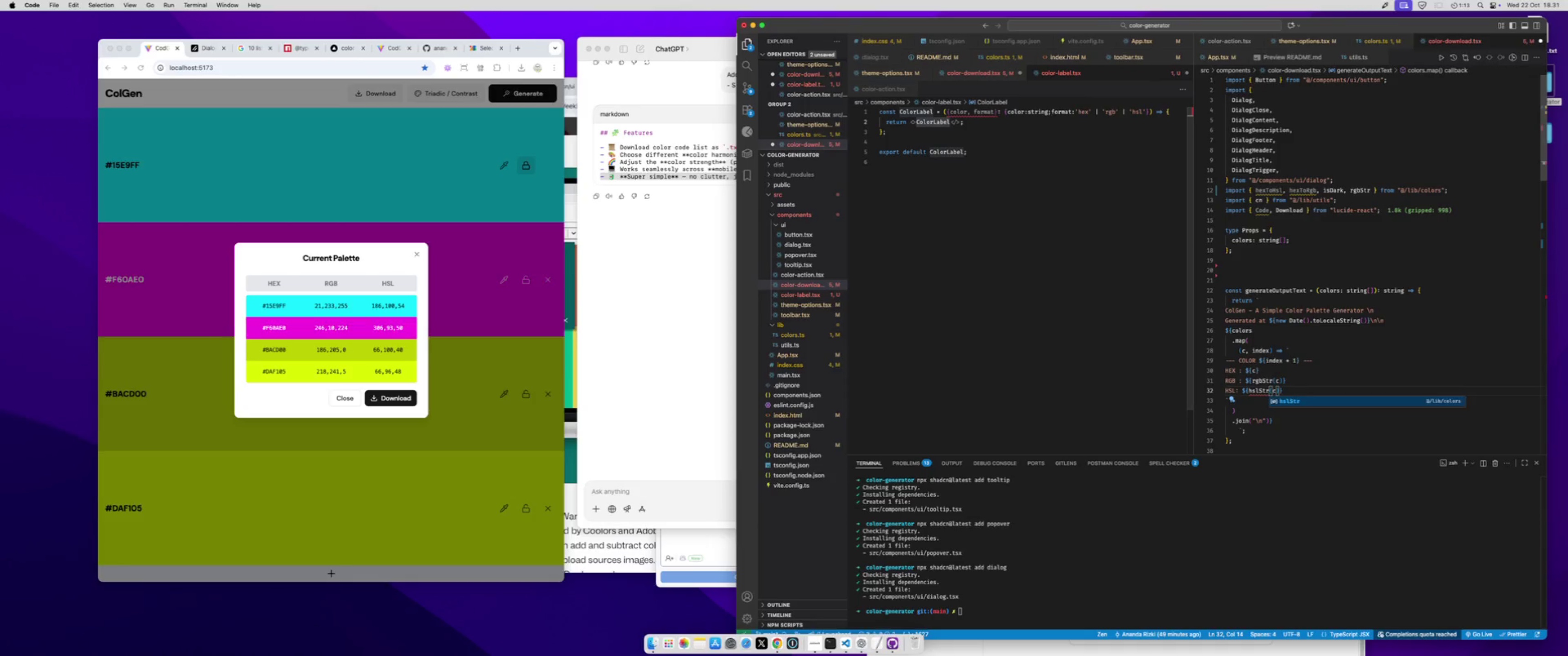 
key(Control+Space)
 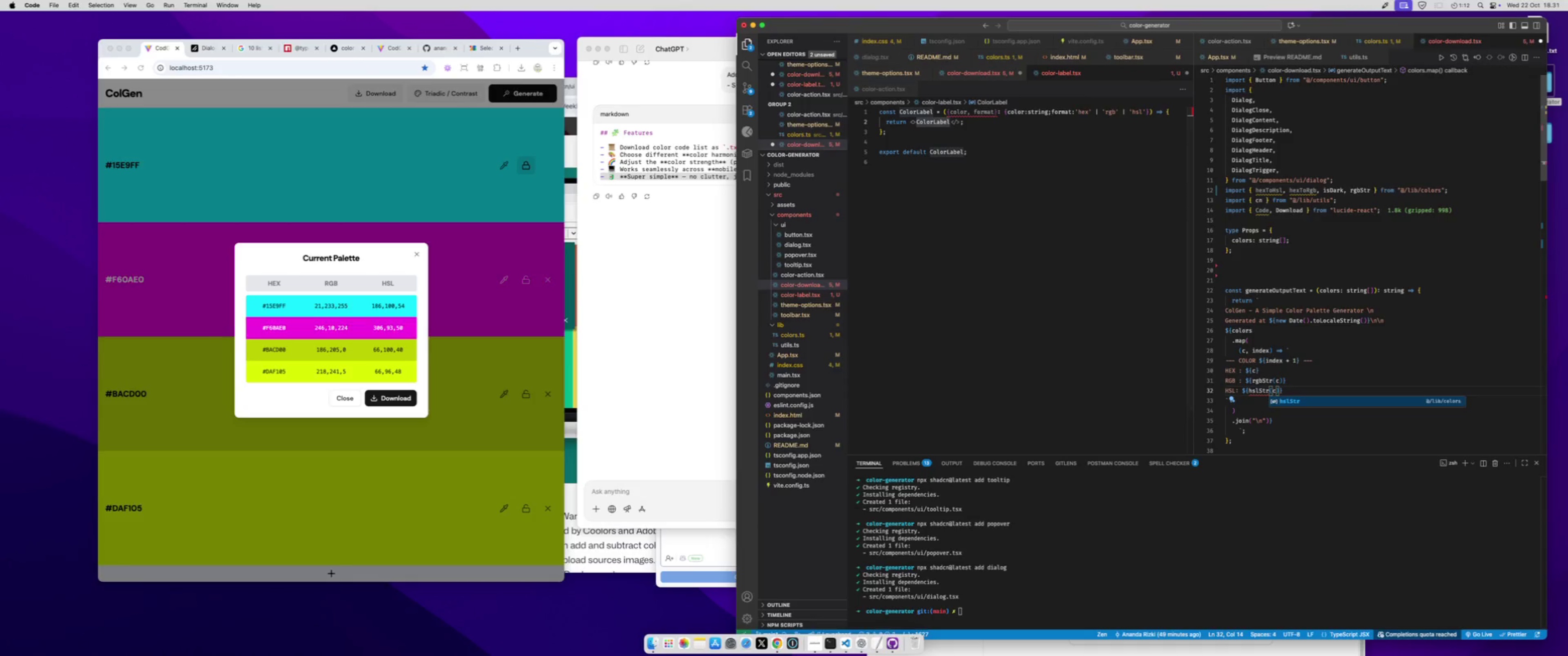 
key(Enter)
 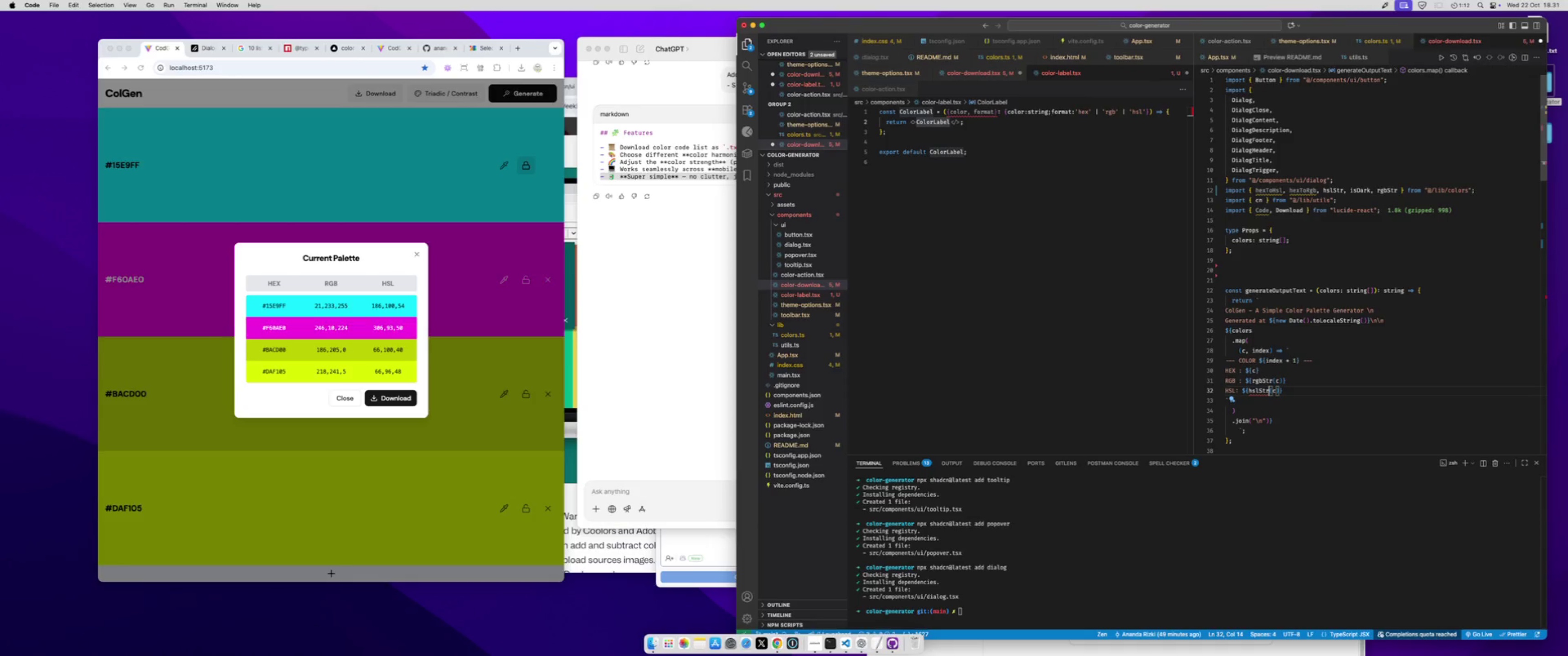 
key(Meta+S)
 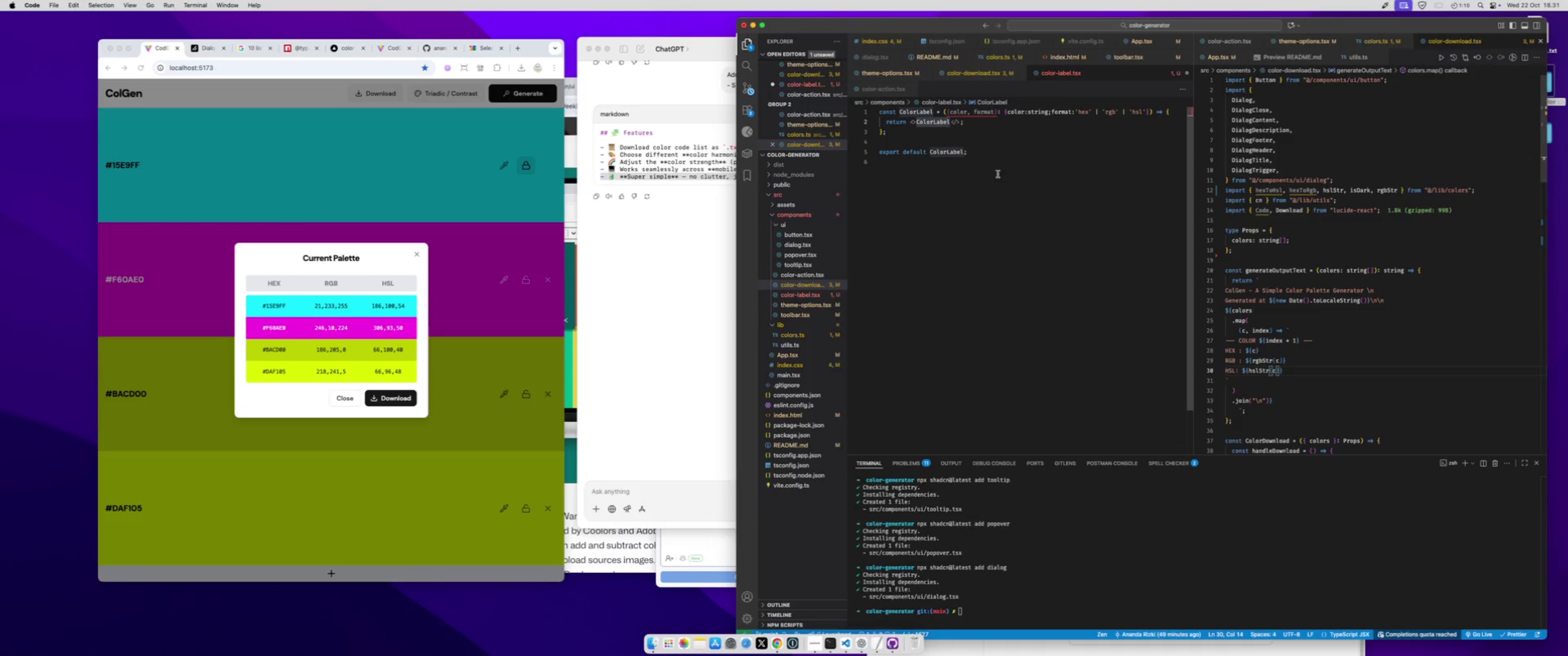 
left_click([1001, 160])
 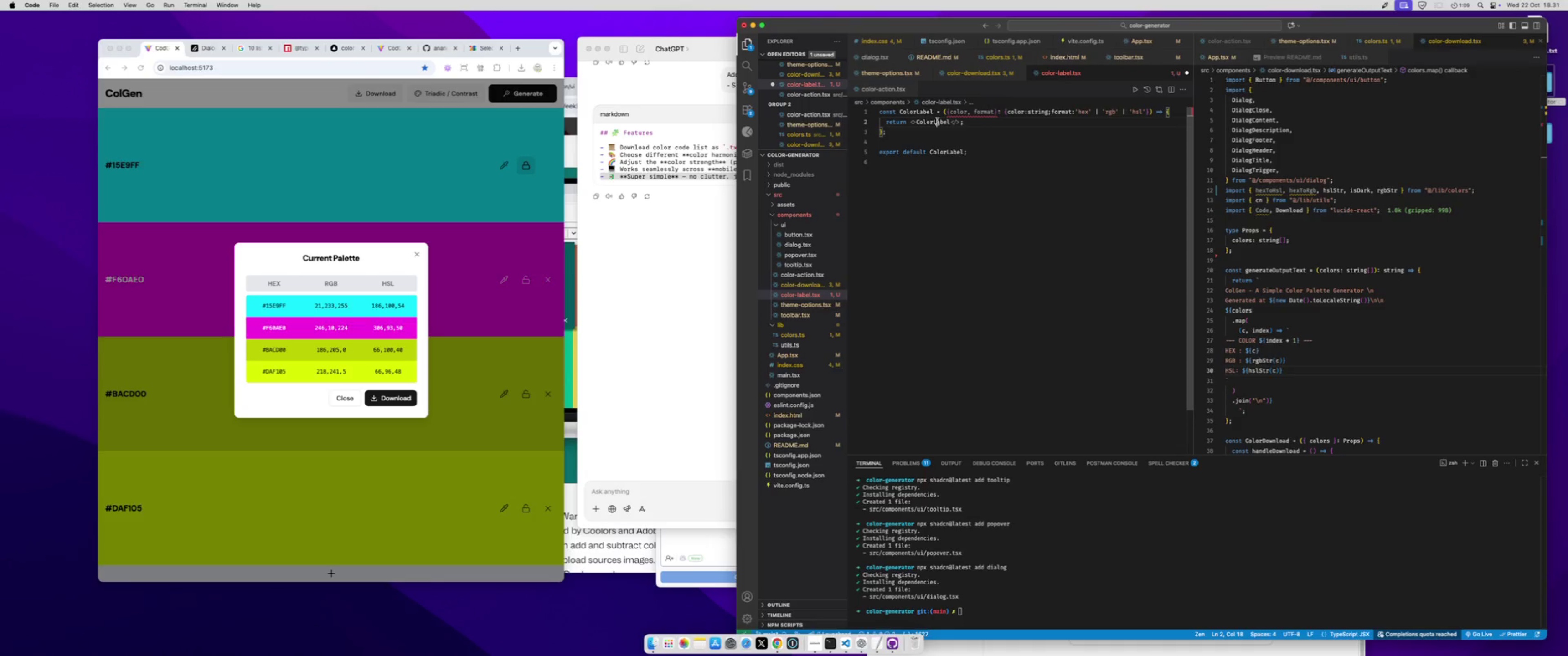 
double_click([937, 121])
 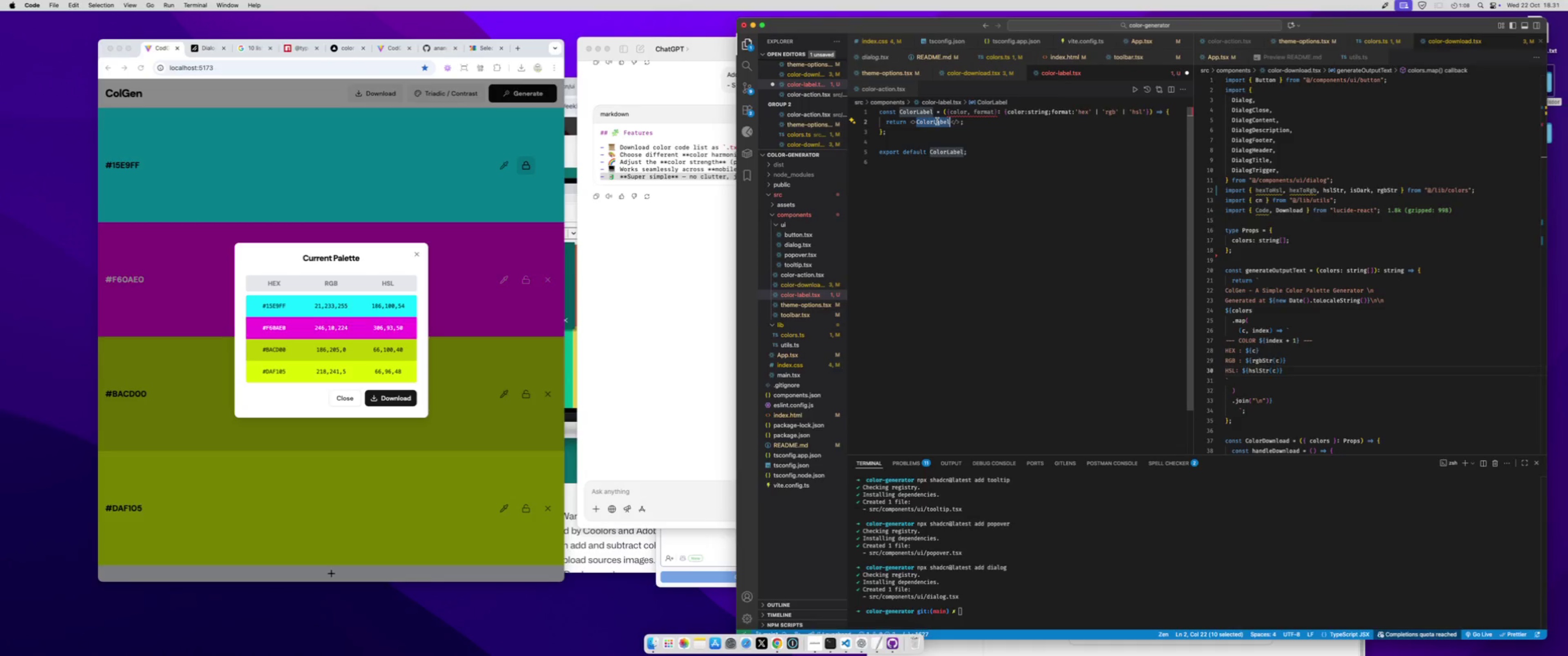 
key(Shift+BracketLeft)
 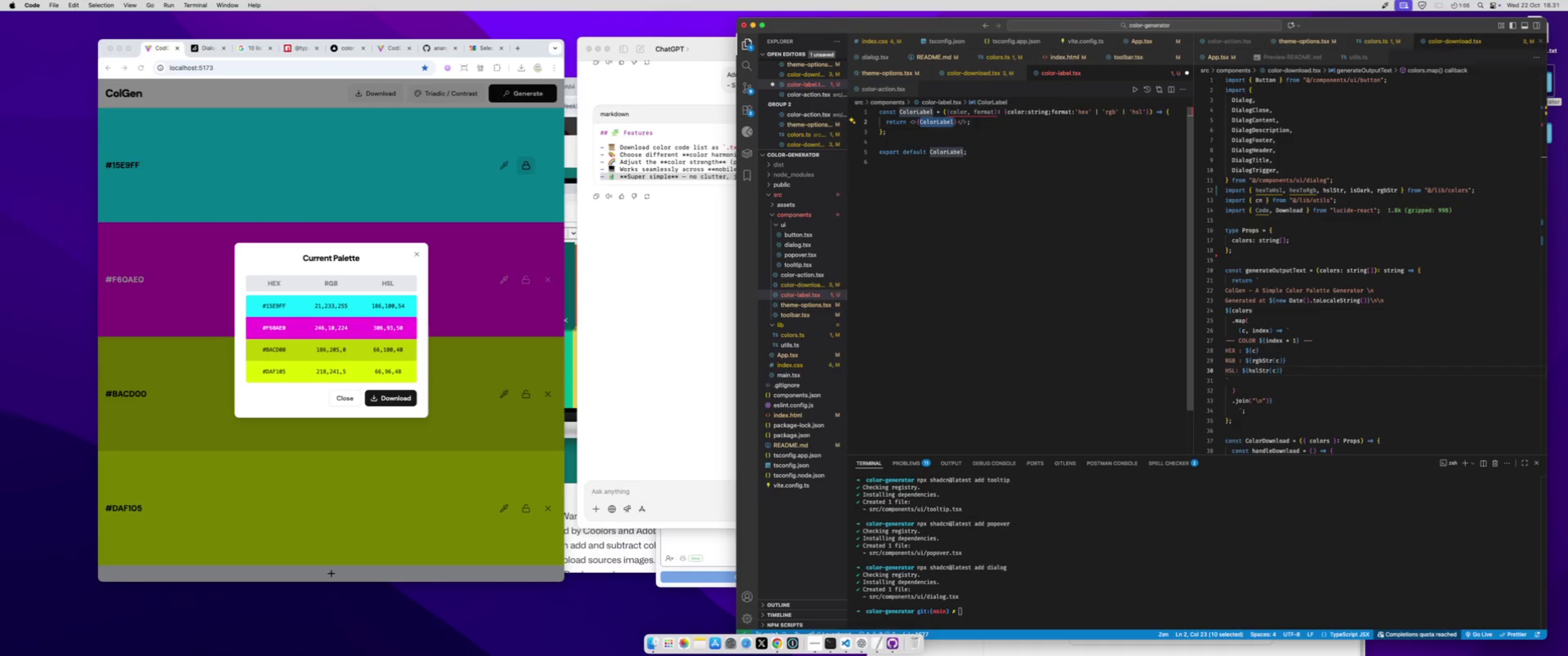 
type(format === ')
 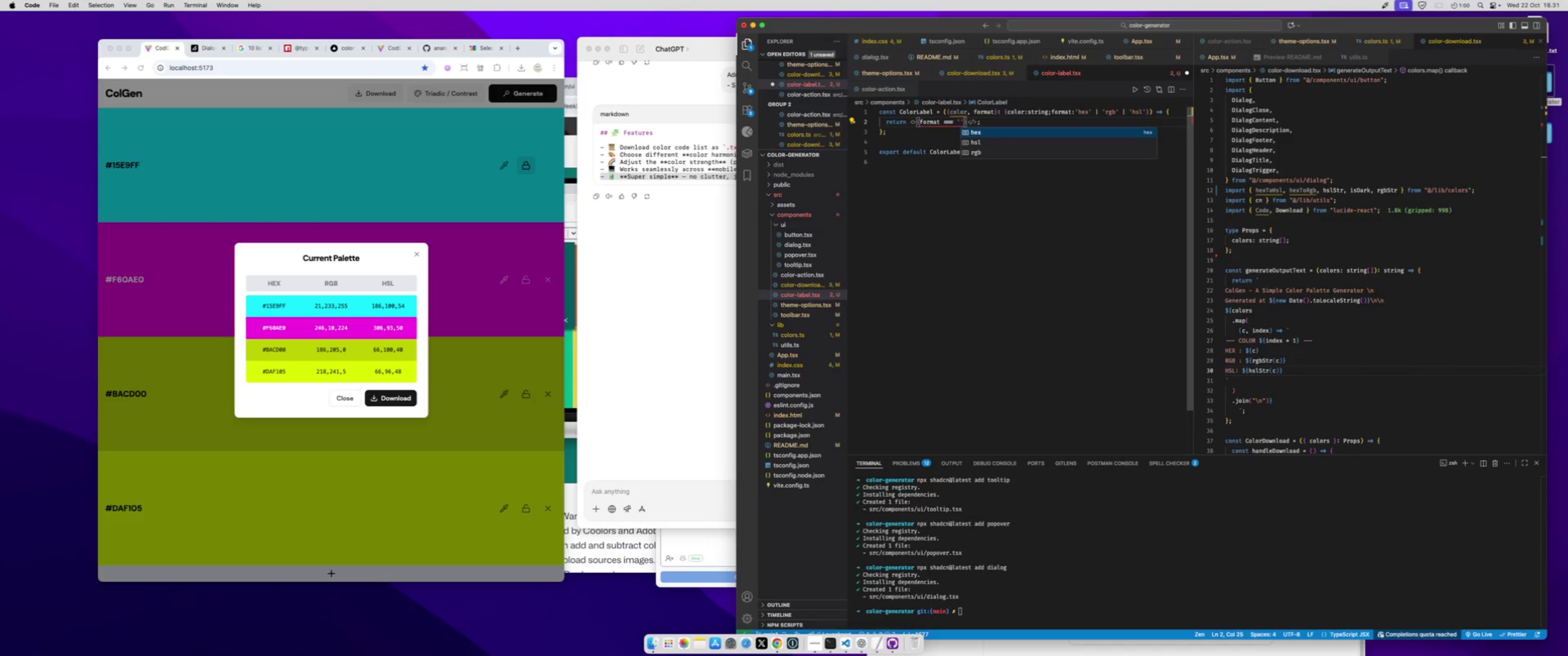 
key(Meta+Z)
 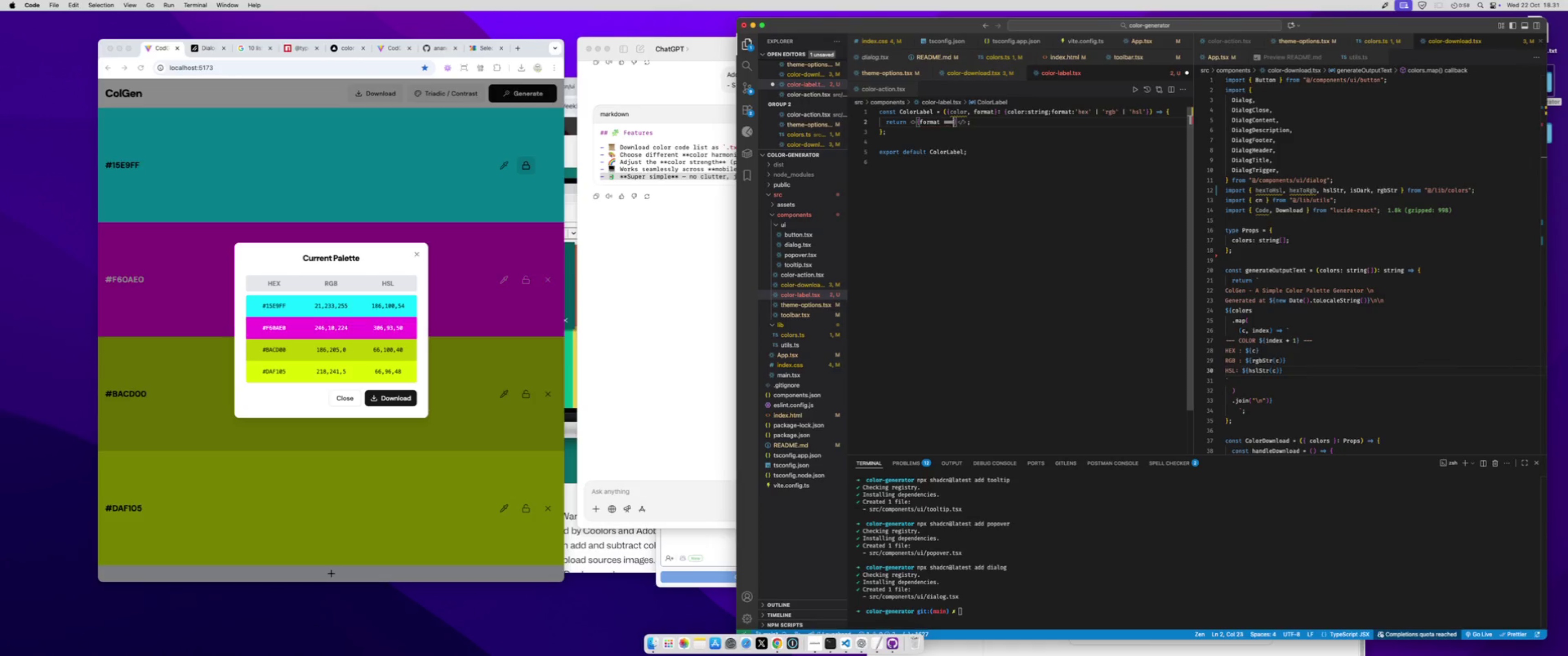 
key(Meta+Z)
 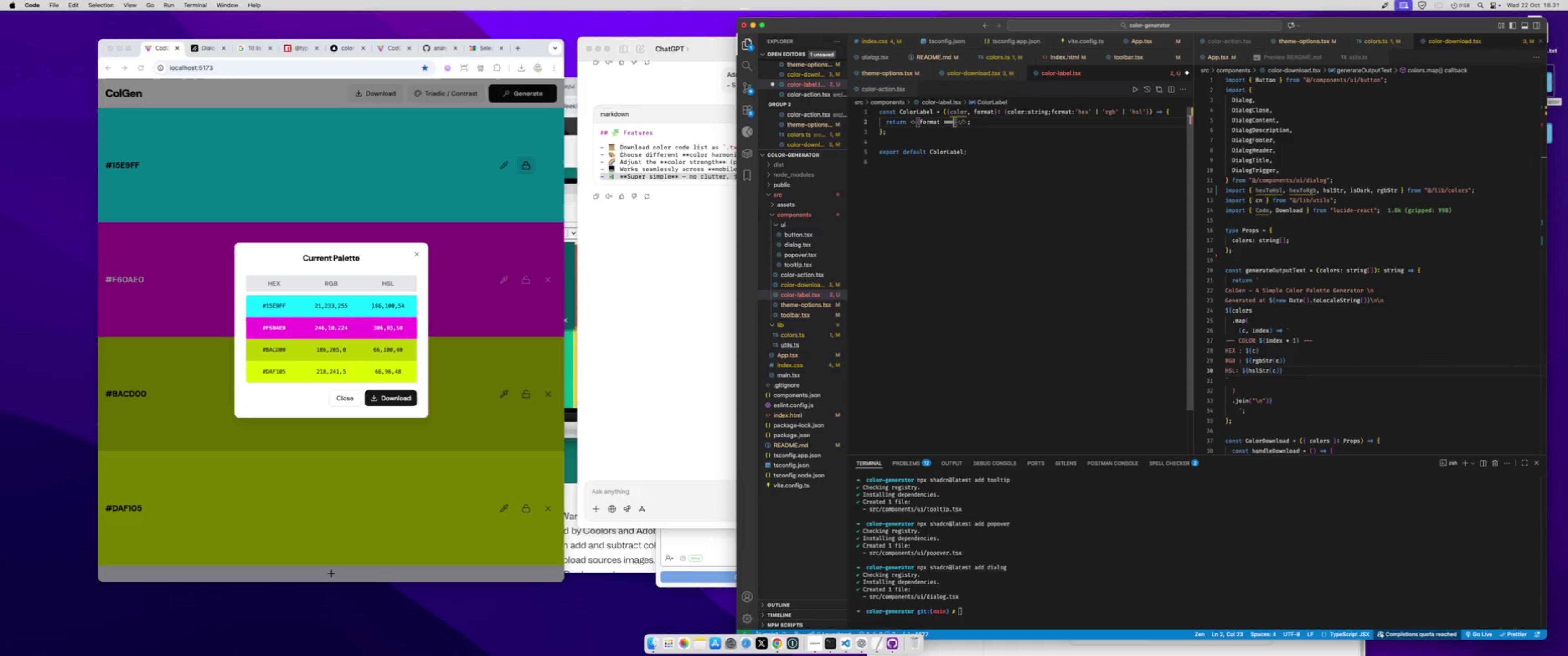 
key(Meta+Z)
 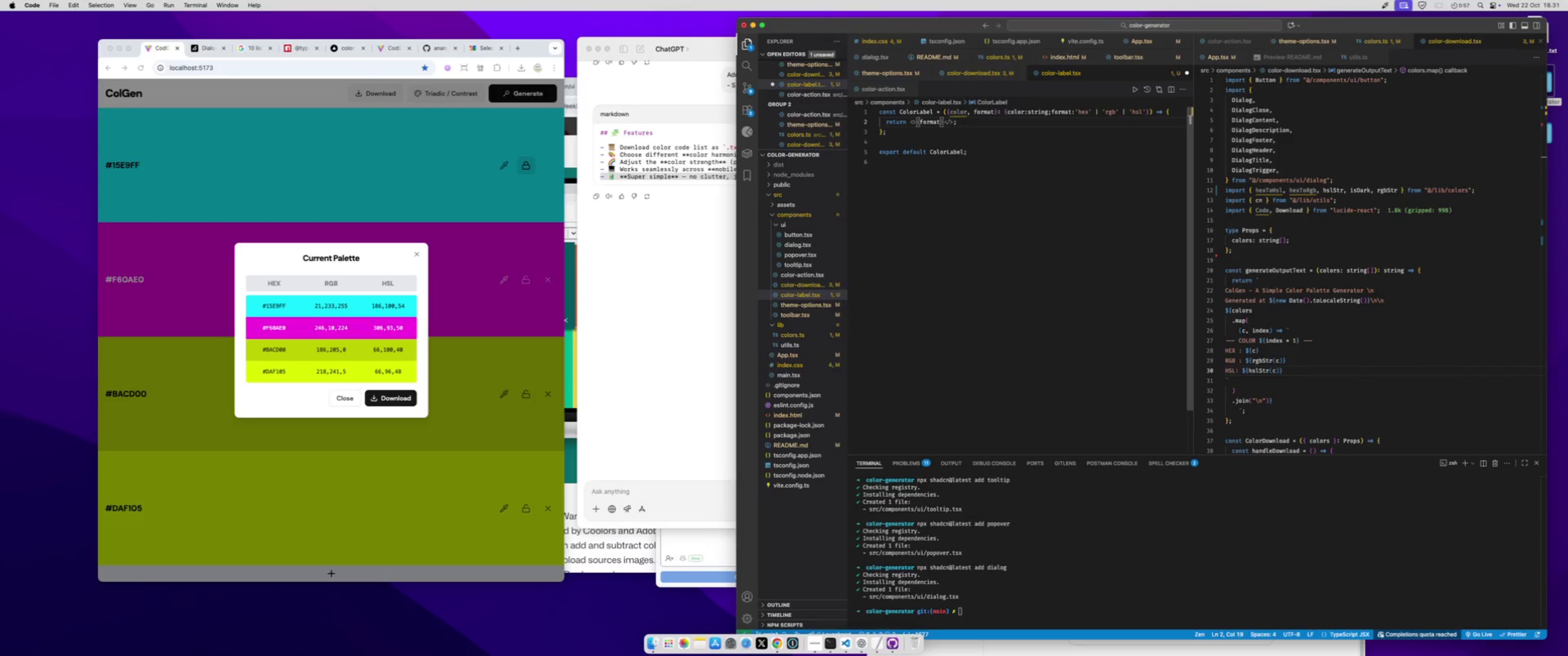 
key(Meta+Z)
 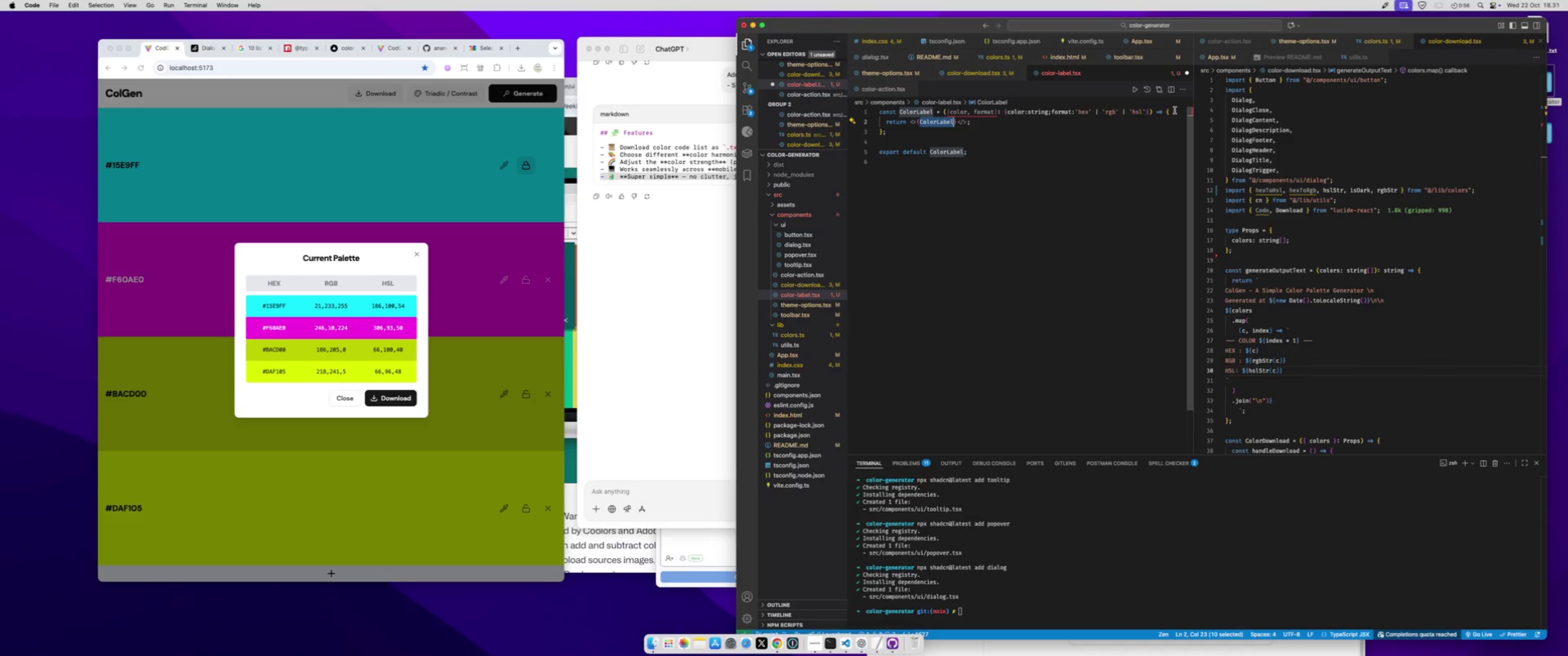 
left_click([1175, 110])
 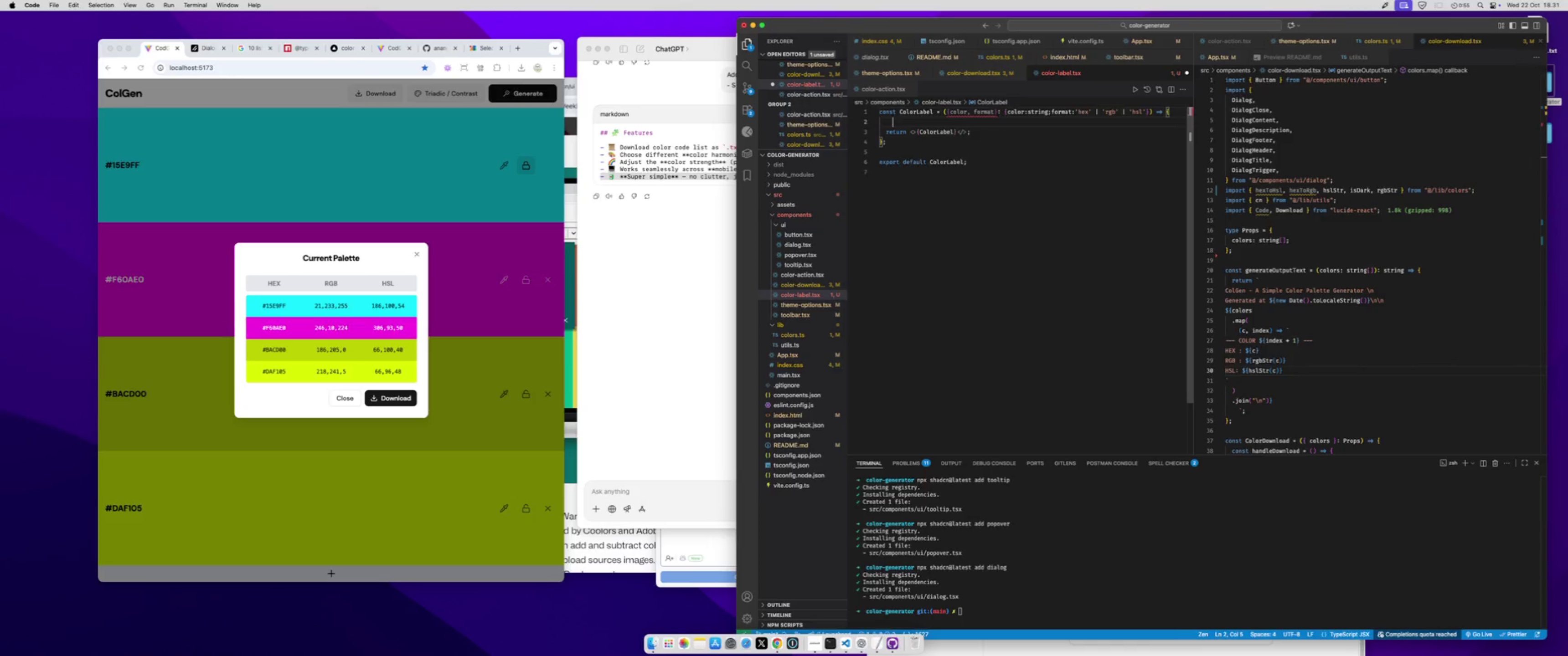 
key(Enter)
 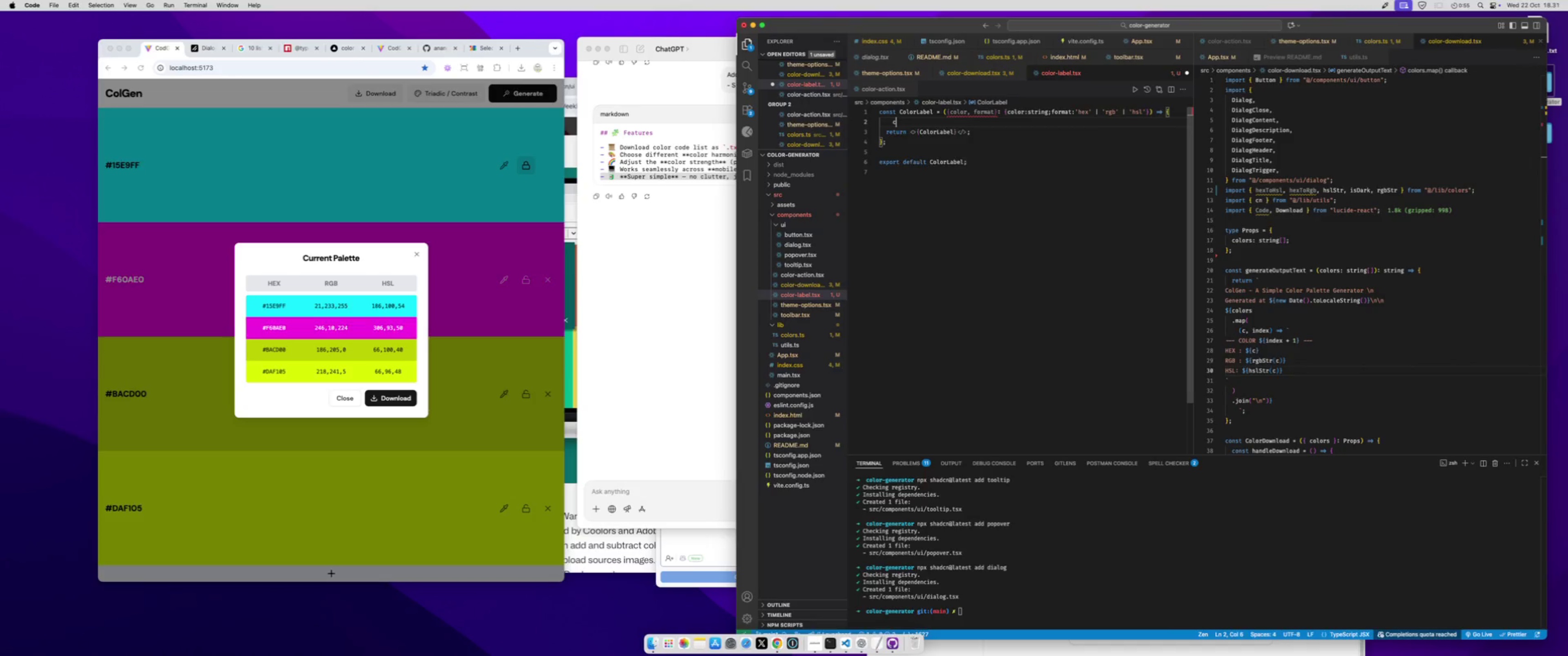 
type(const labelByFormat = {)
 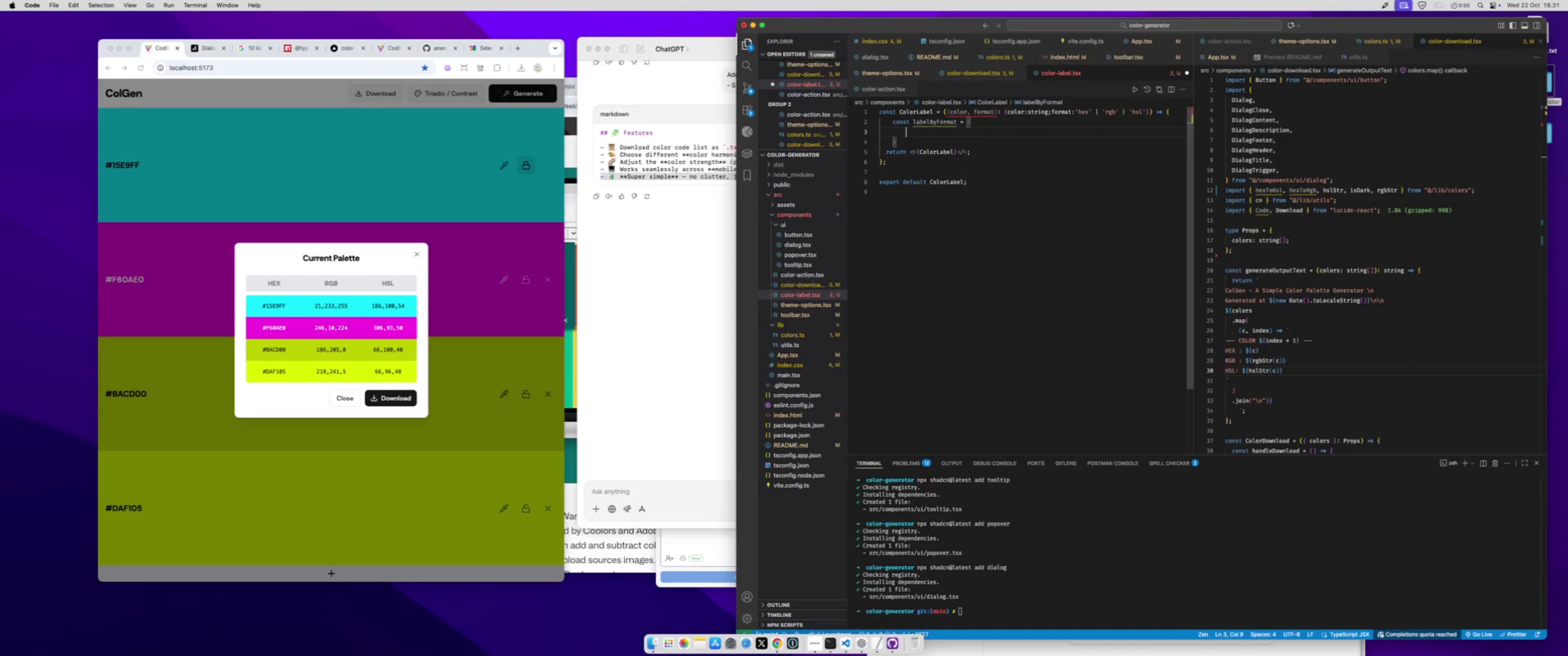 
 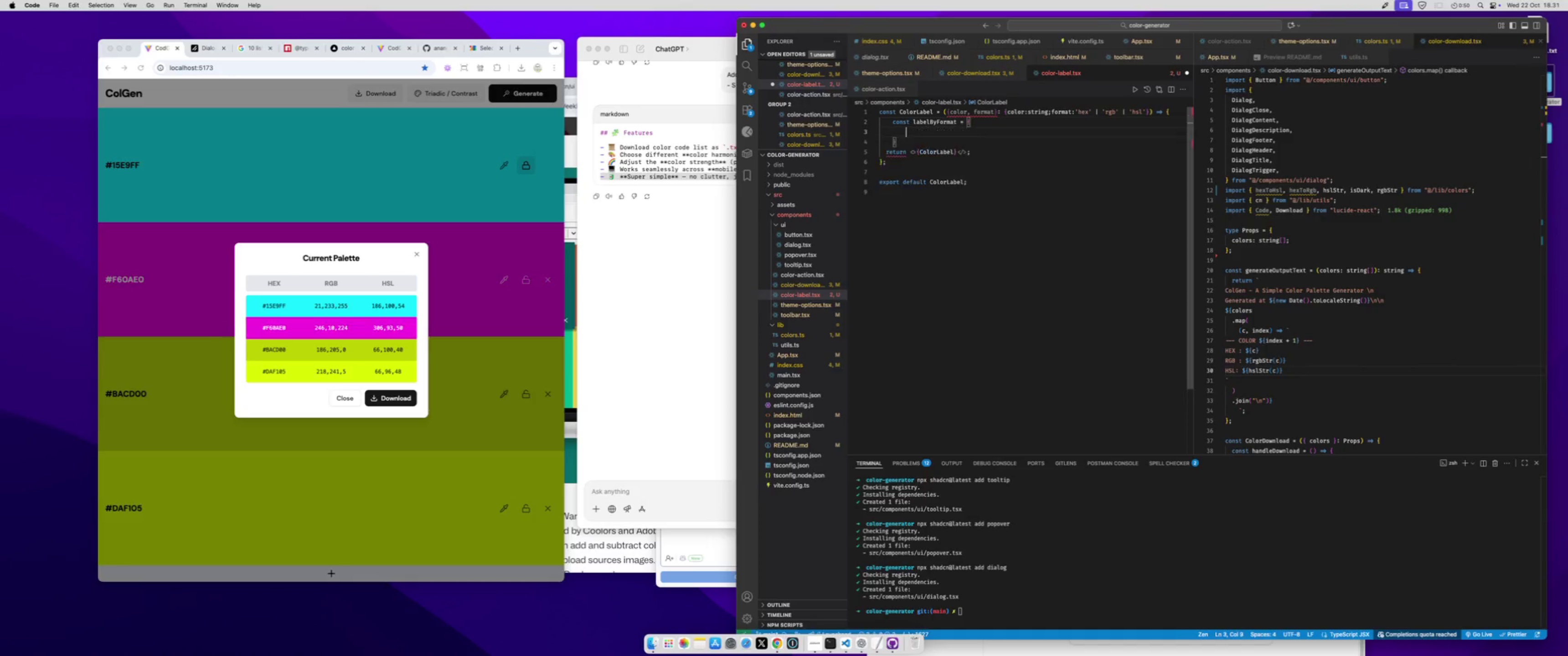 
key(Enter)
 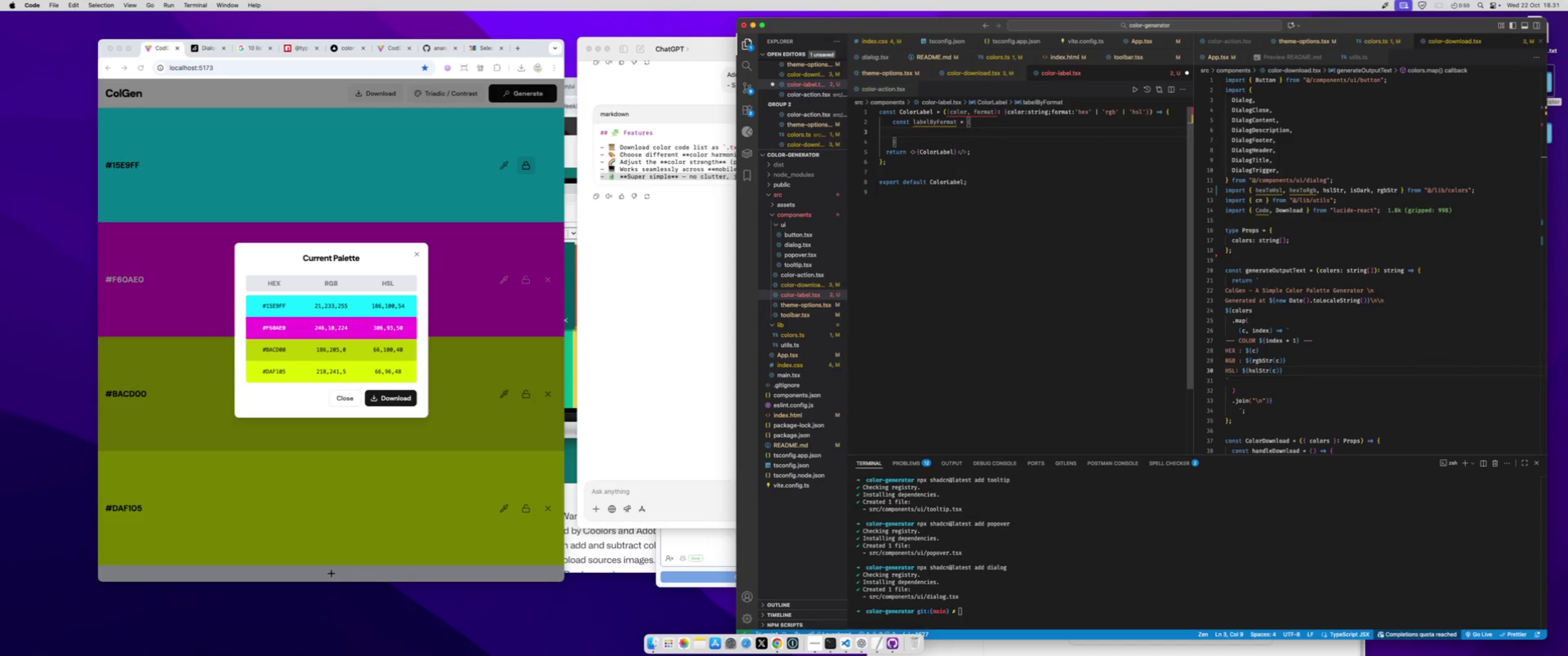 
type(hex:color,)
 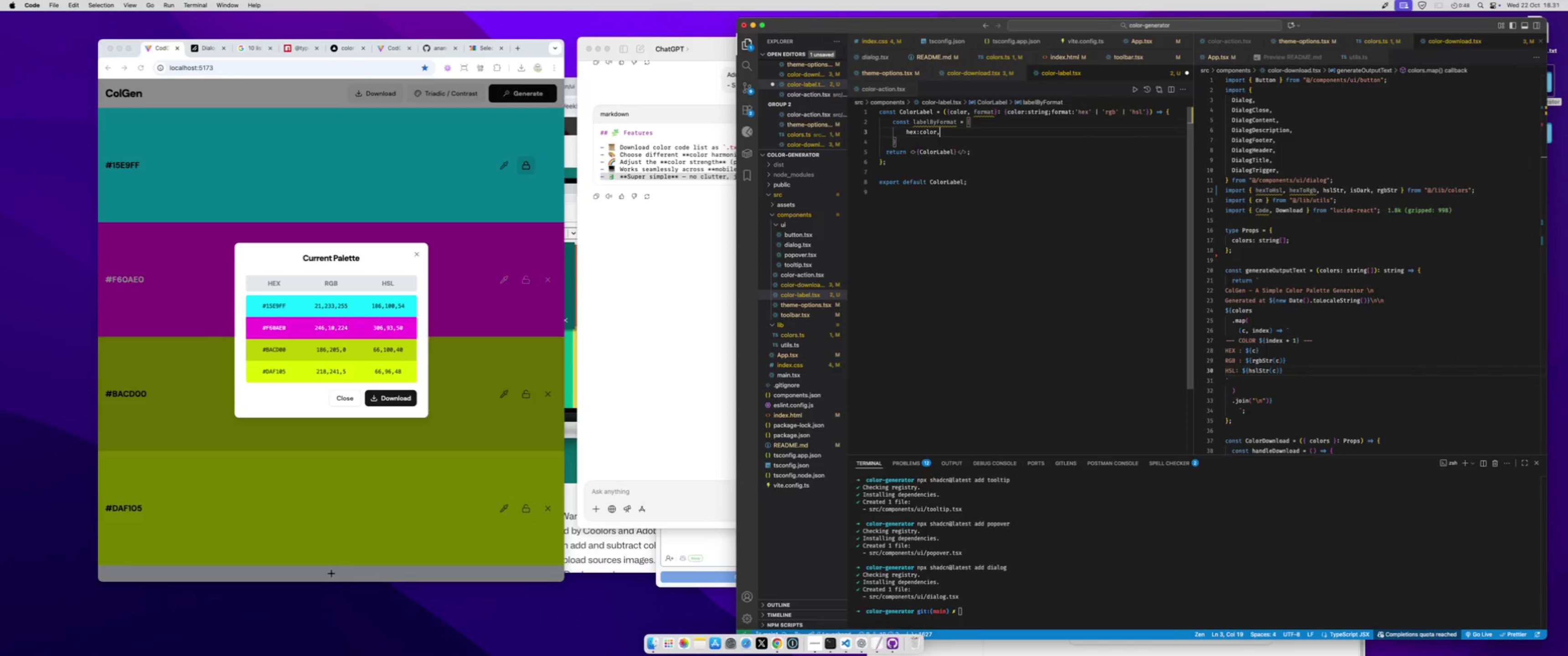 
key(Enter)
 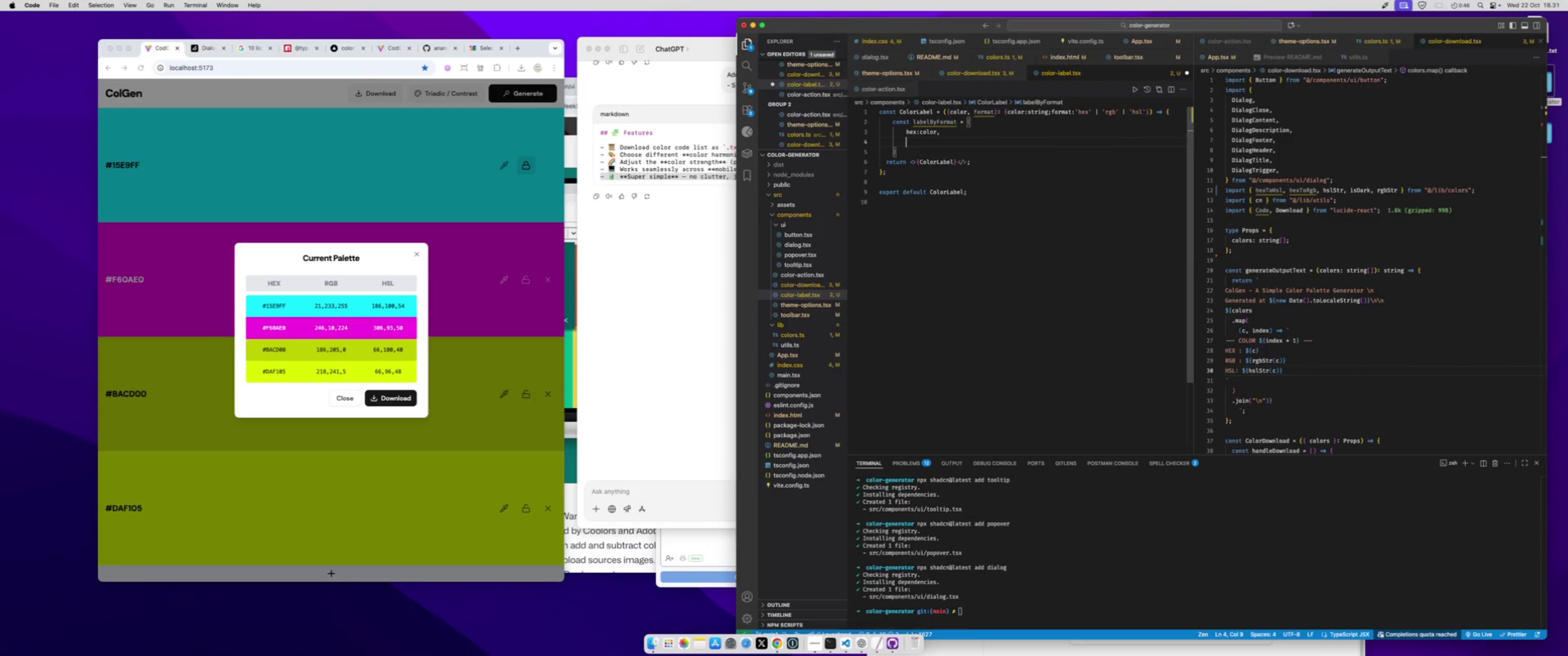 
type(rgb:rgbS)
 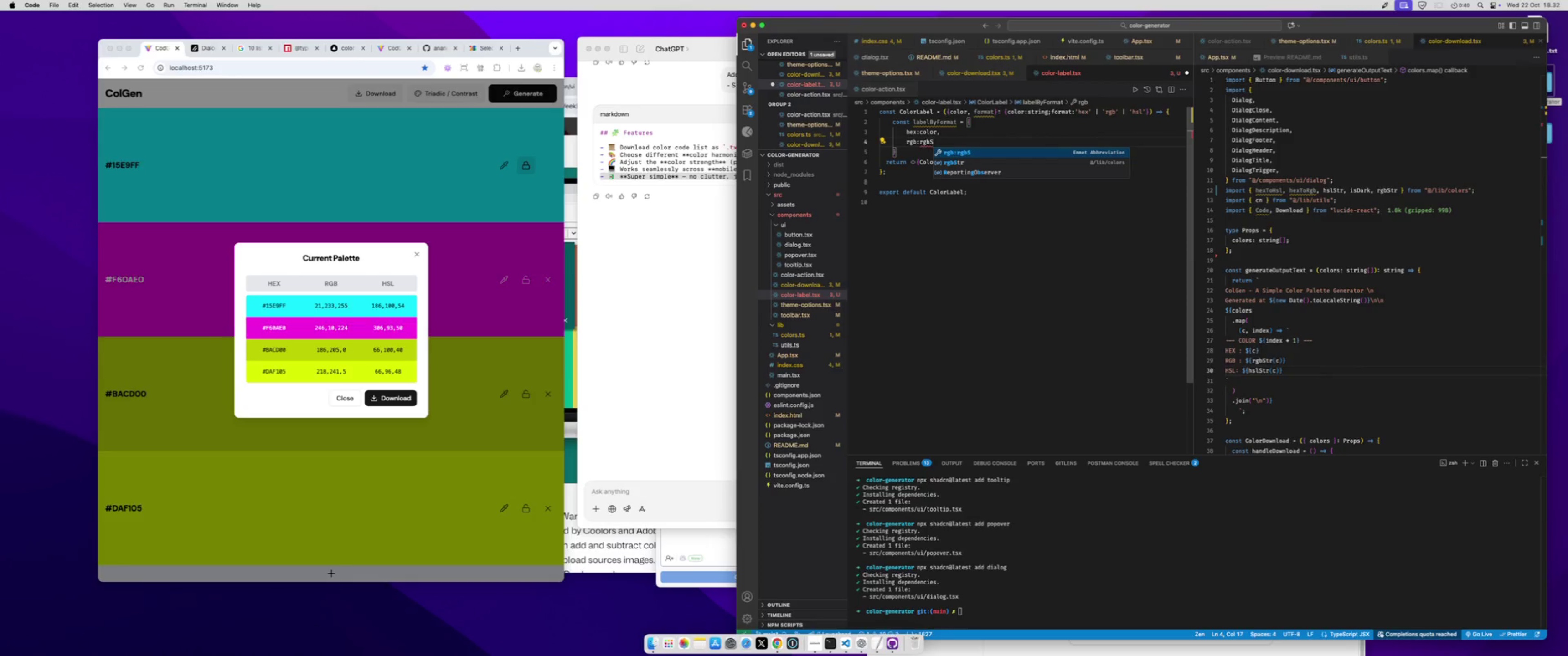 
key(ArrowDown)
 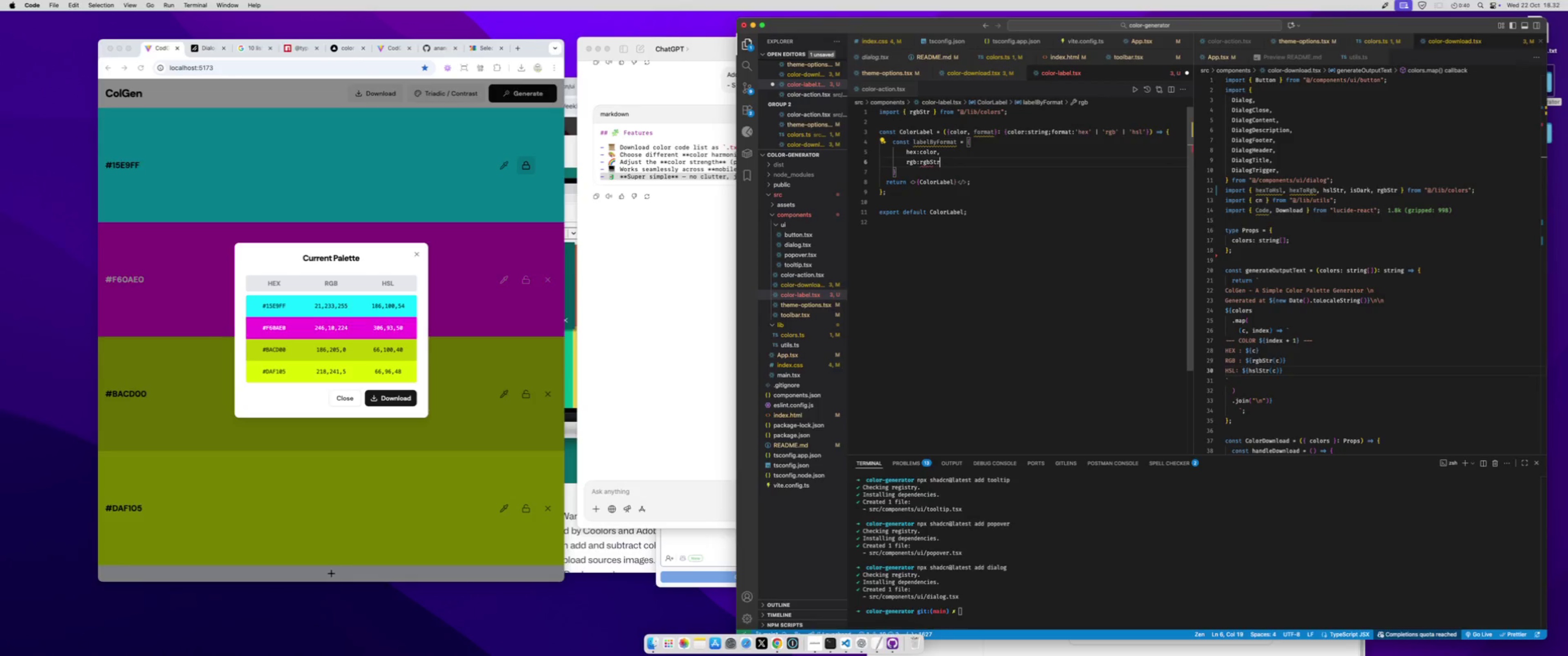 
key(Enter)
 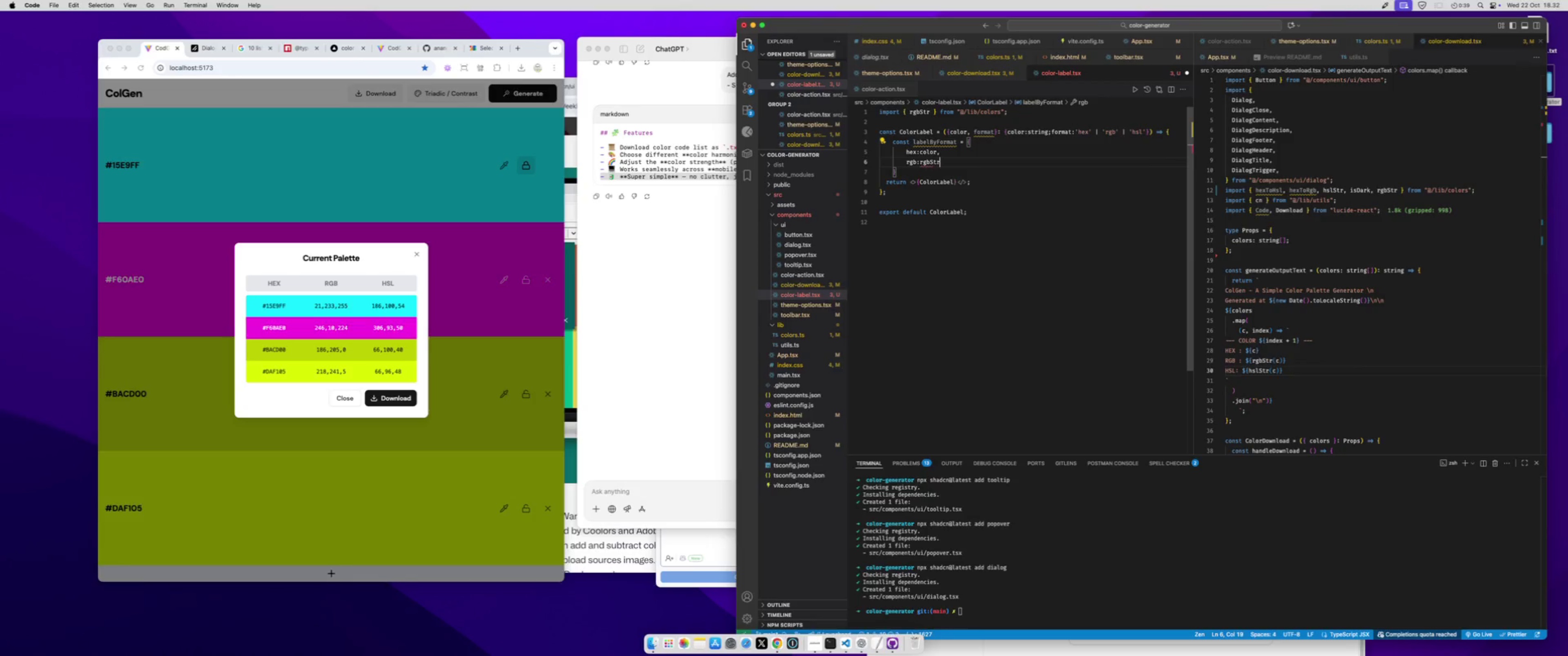 
type((color)
 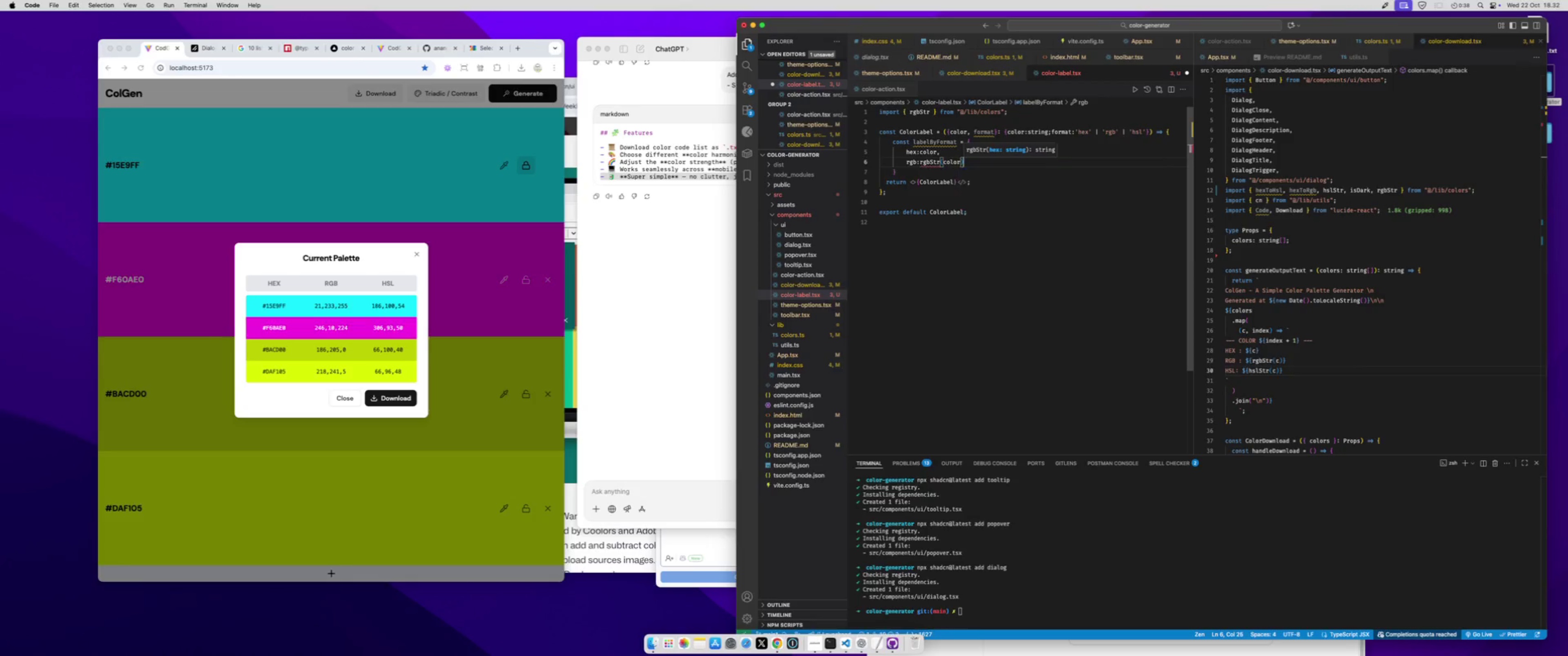 
key(ArrowRight)
 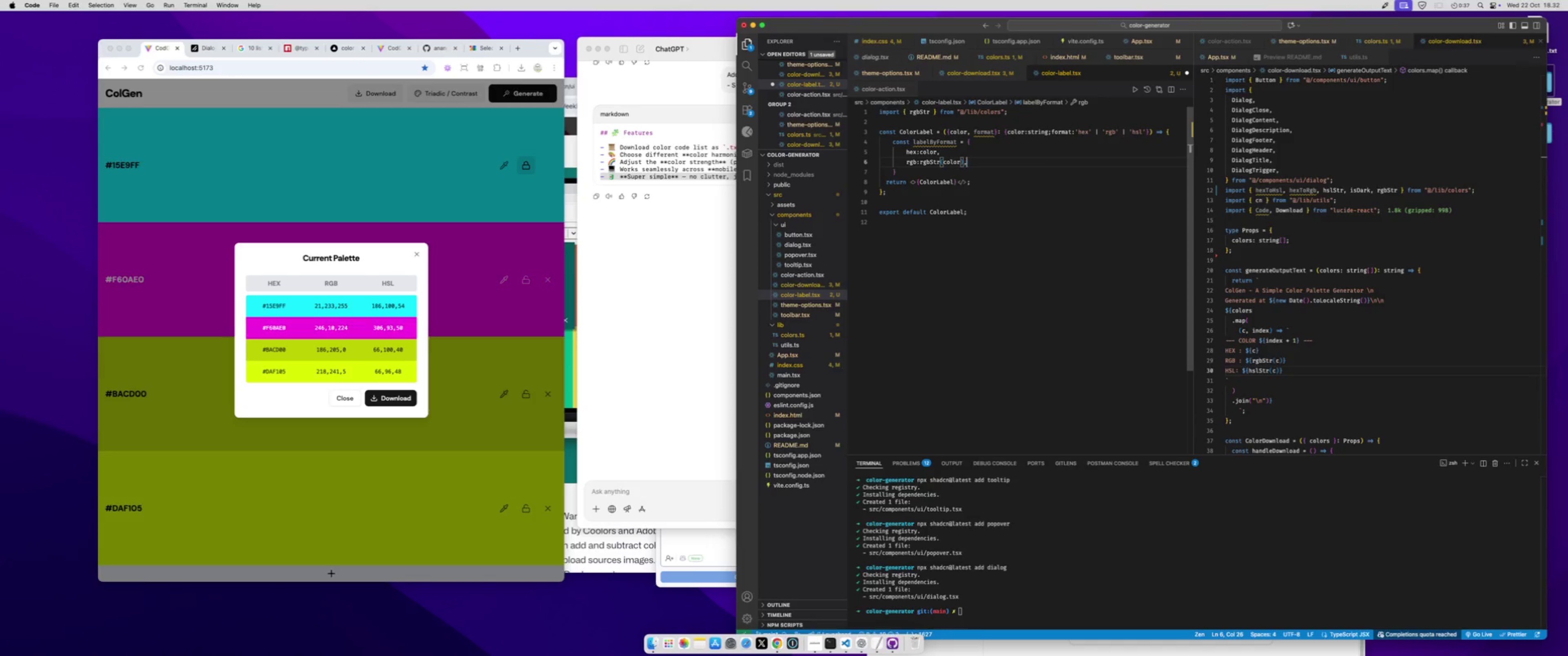 
key(Comma)
 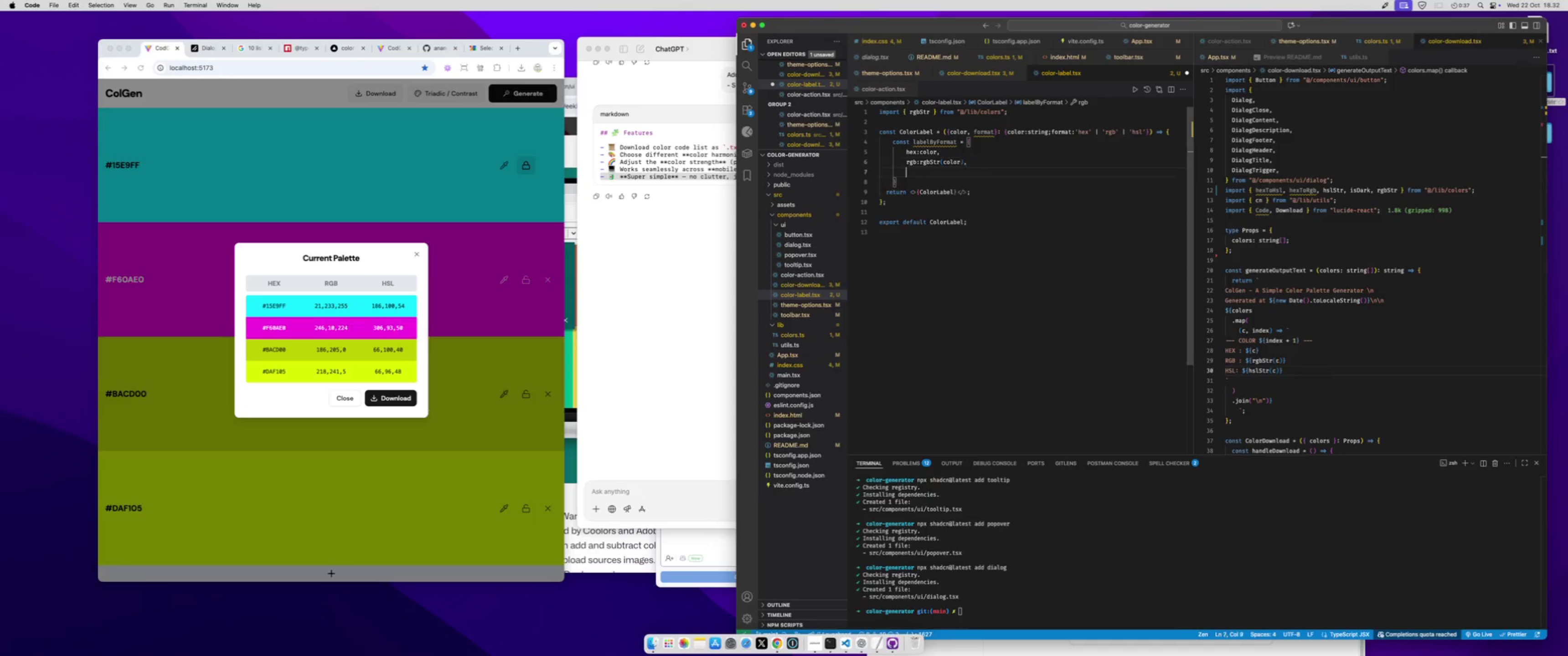 
key(Enter)
 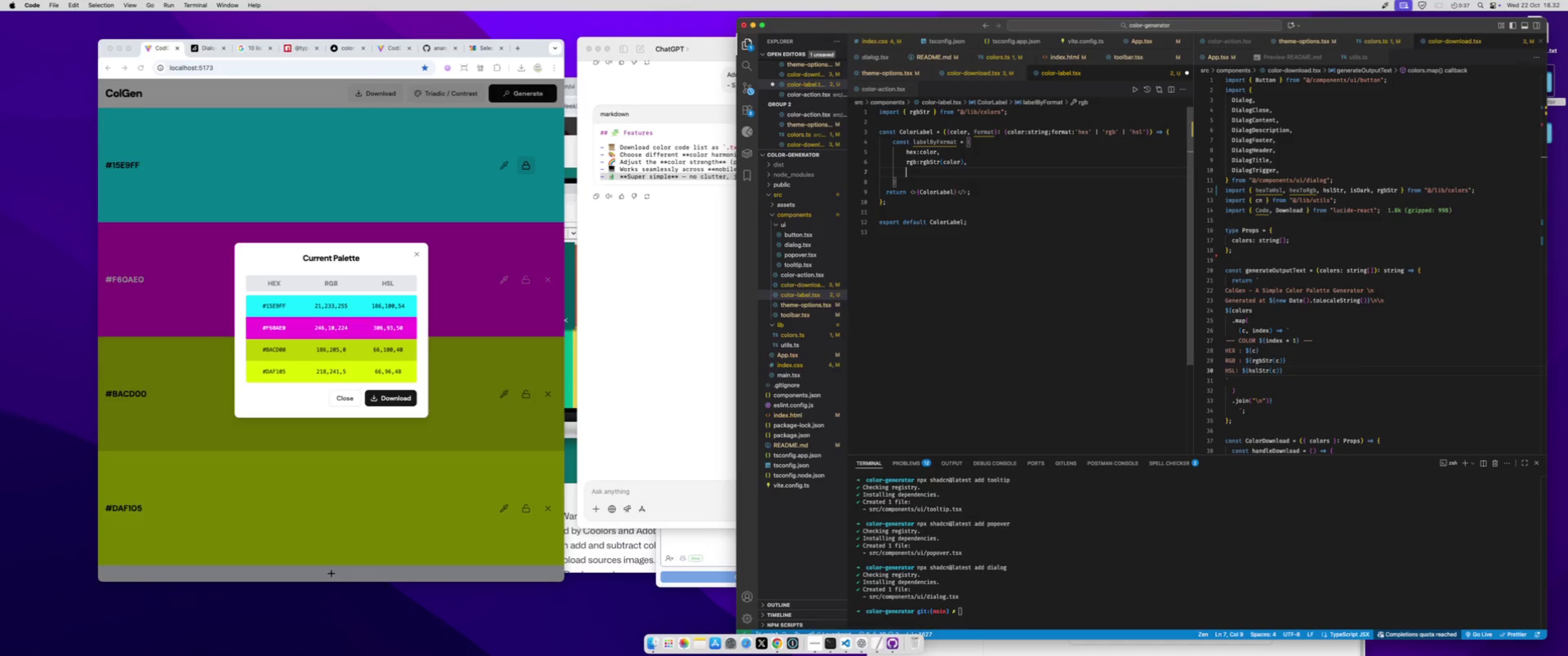 
type(hsl:rgb)
key(Backspace)
key(Backspace)
key(Backspace)
type(hslSt)
 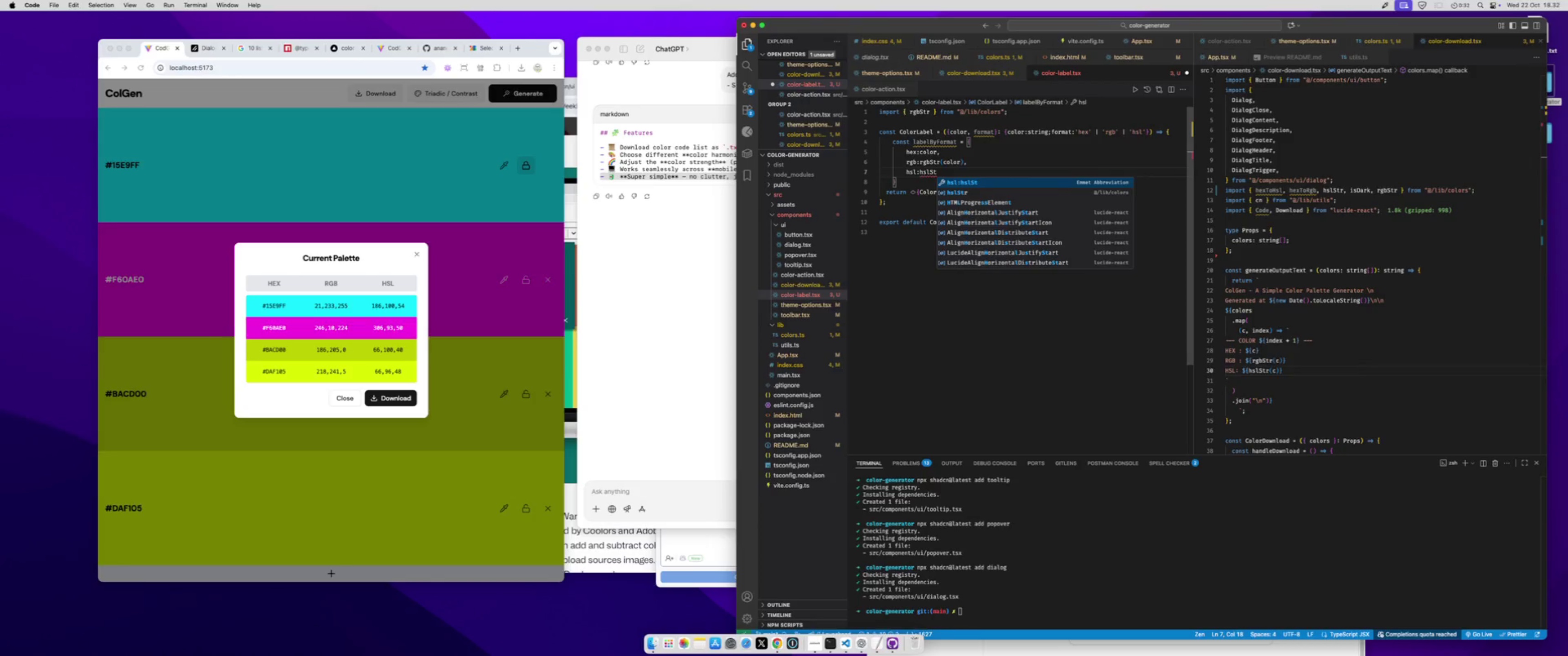 
key(ArrowDown)
 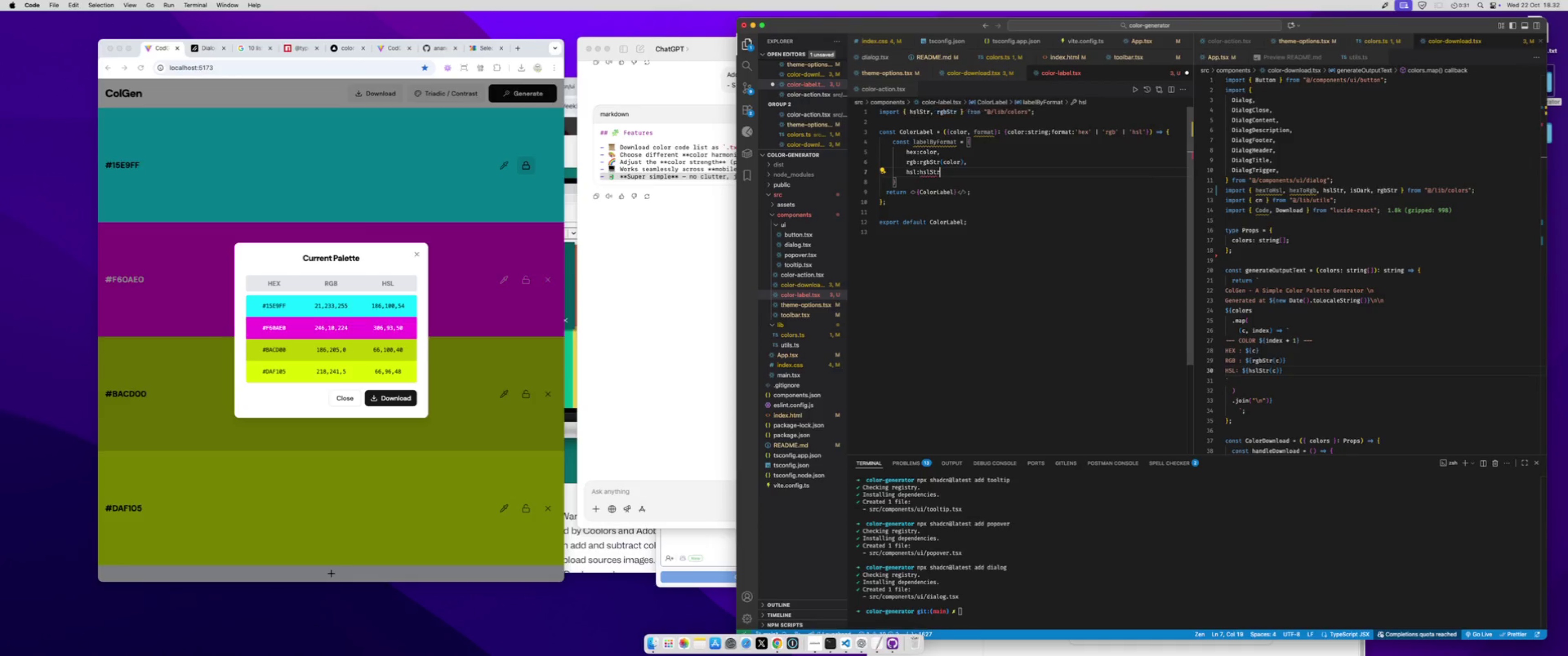 
key(Enter)
 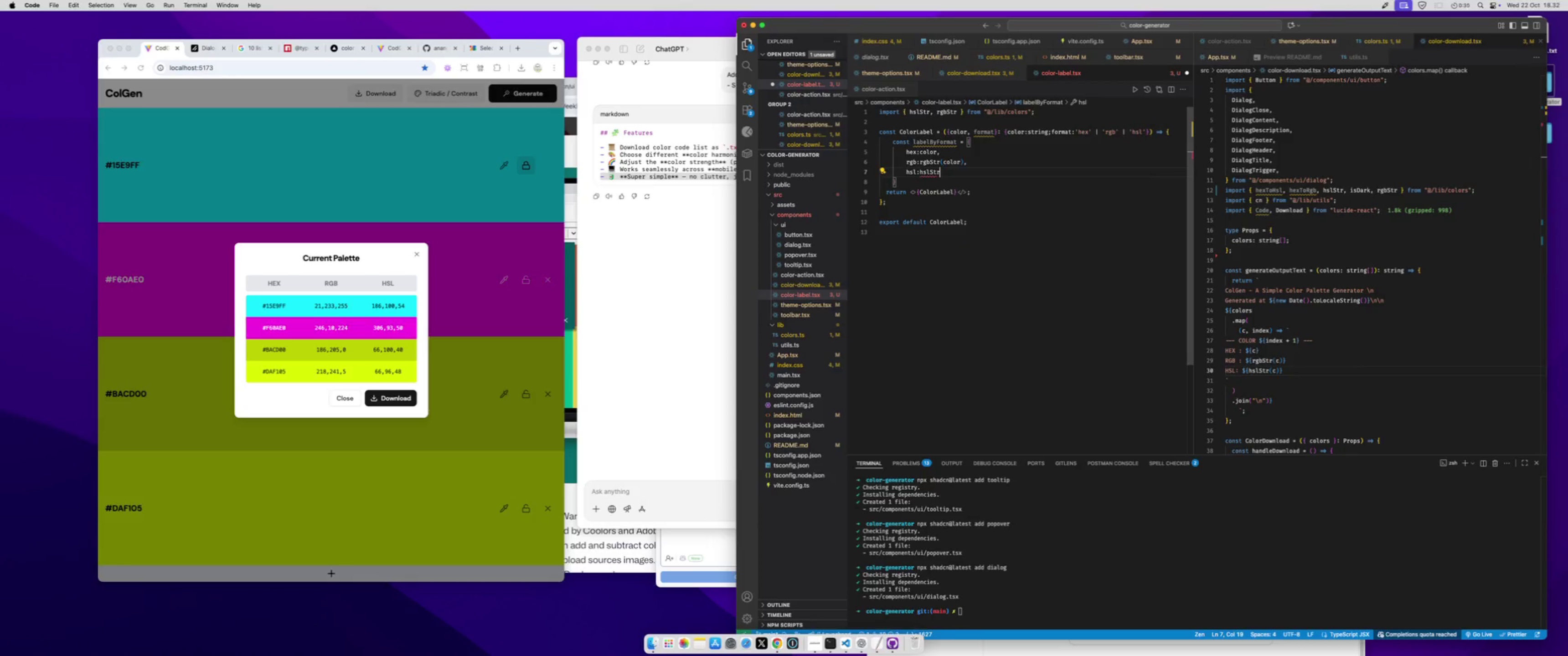 
type((color)
 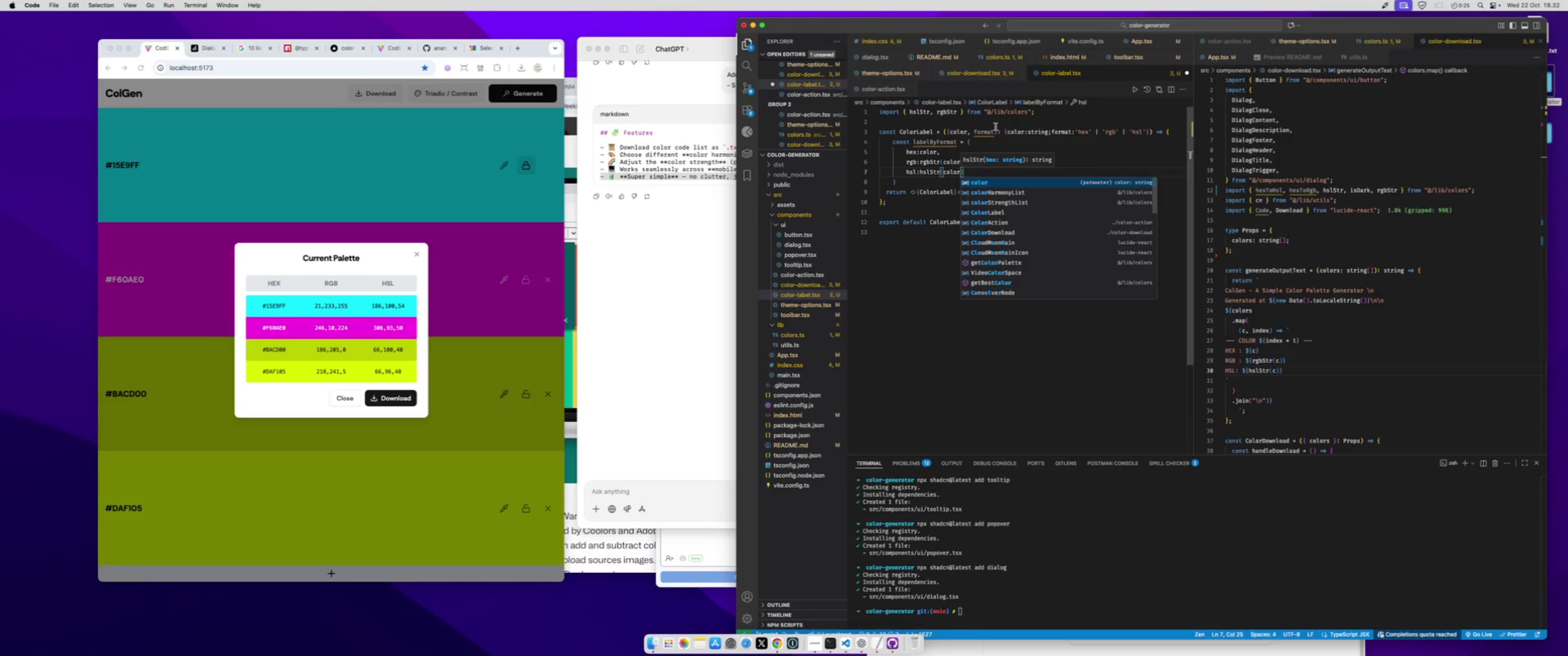 
wait(9.33)
 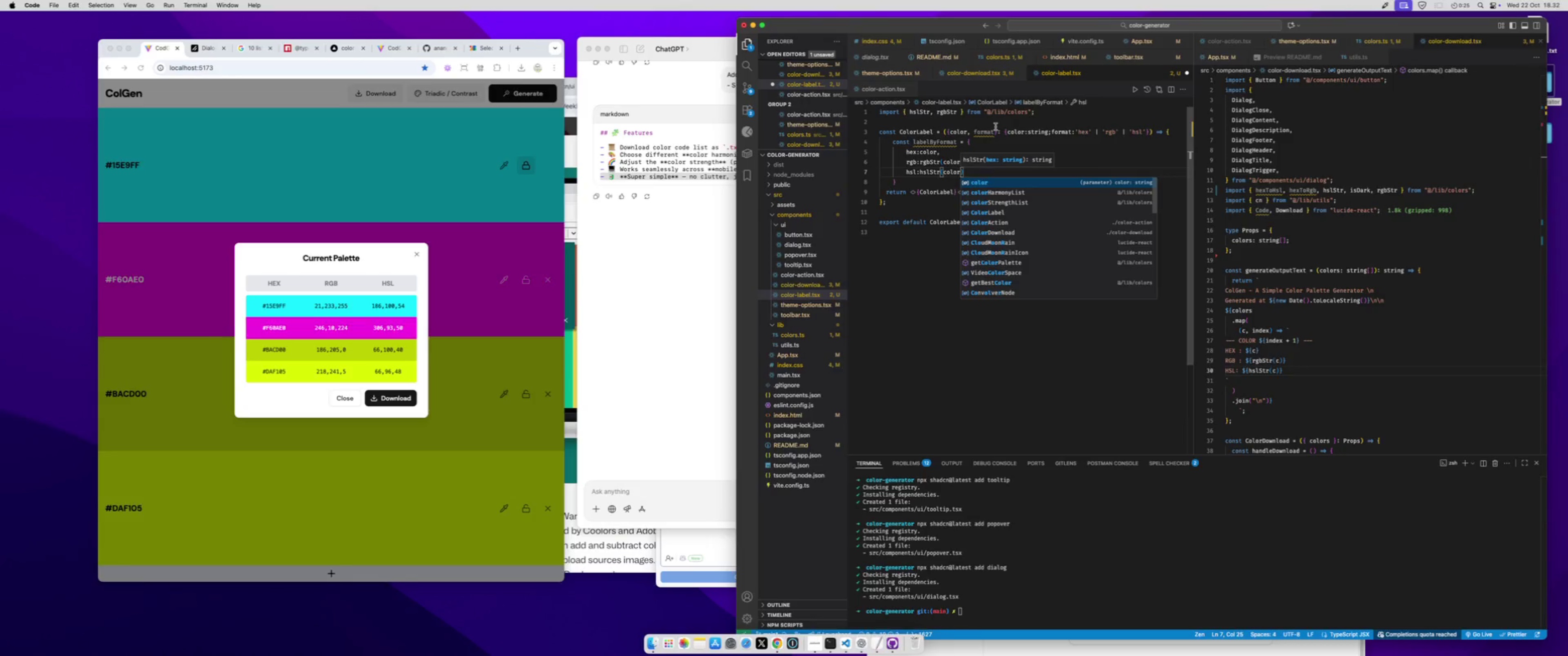 
left_click_drag(start_coordinate=[902, 211], to_coordinate=[859, 135])
 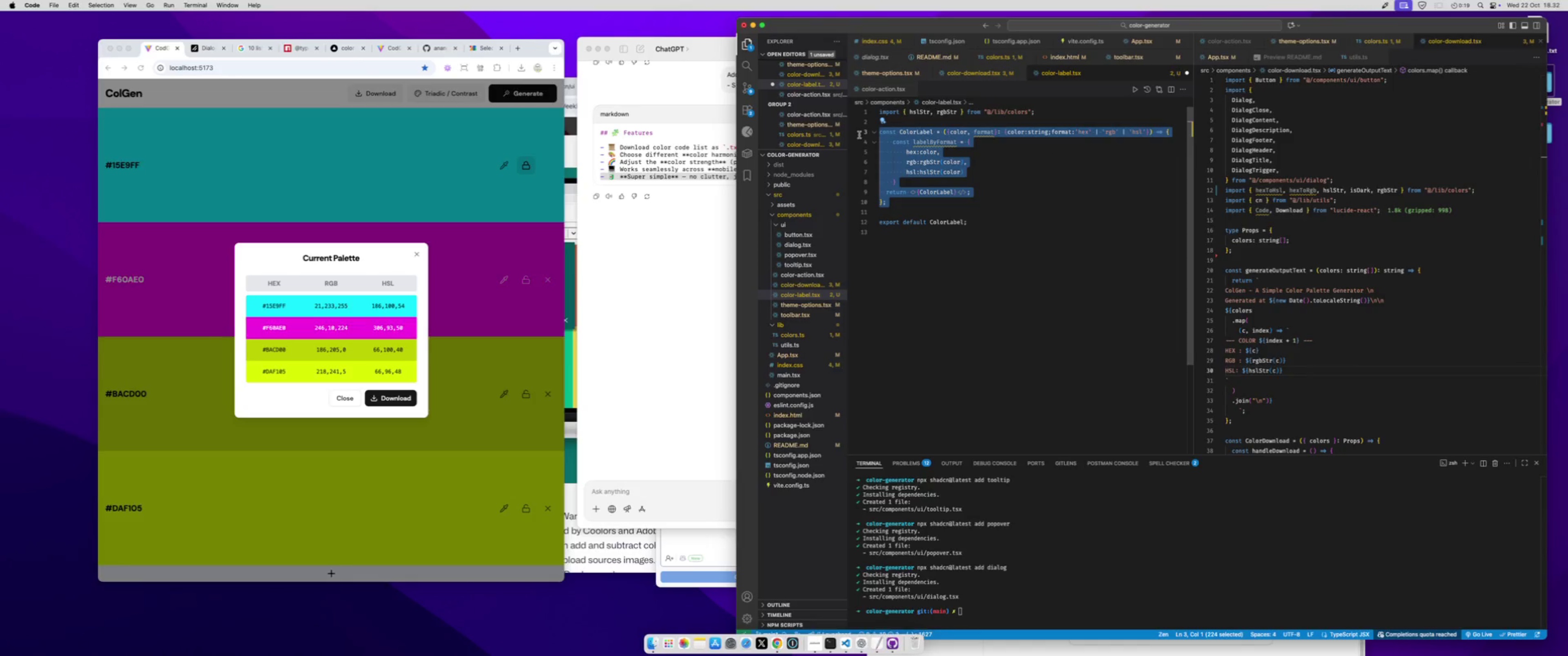 
hold_key(key=CommandLeft, duration=2.91)
 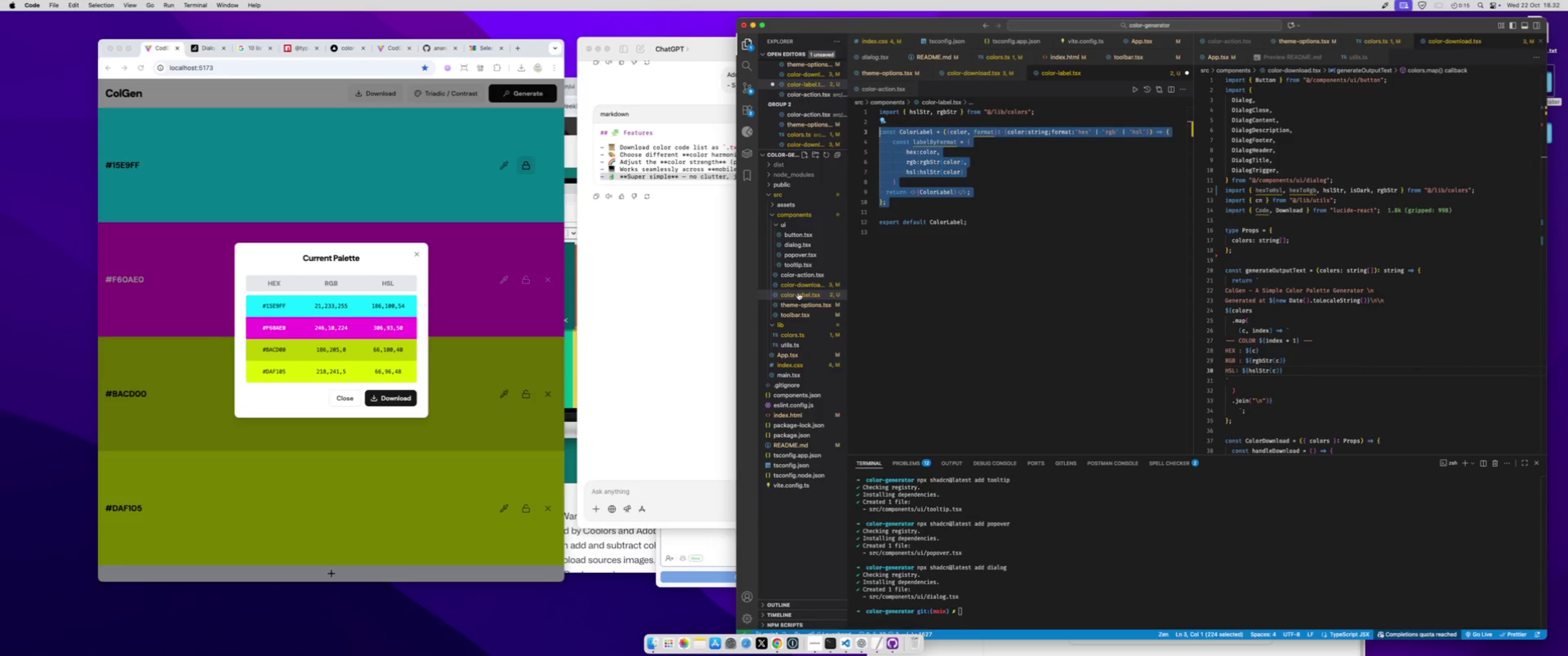 
right_click([798, 293])
 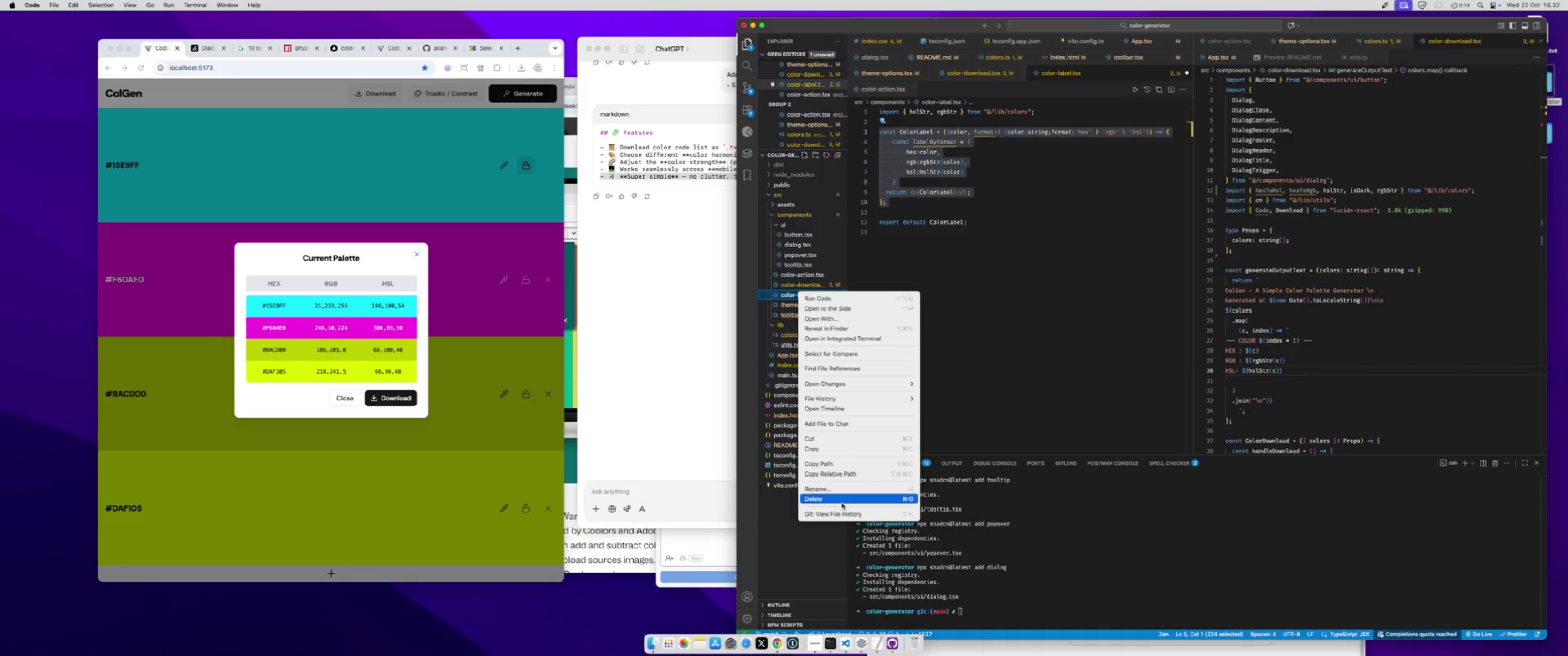 
left_click([842, 501])
 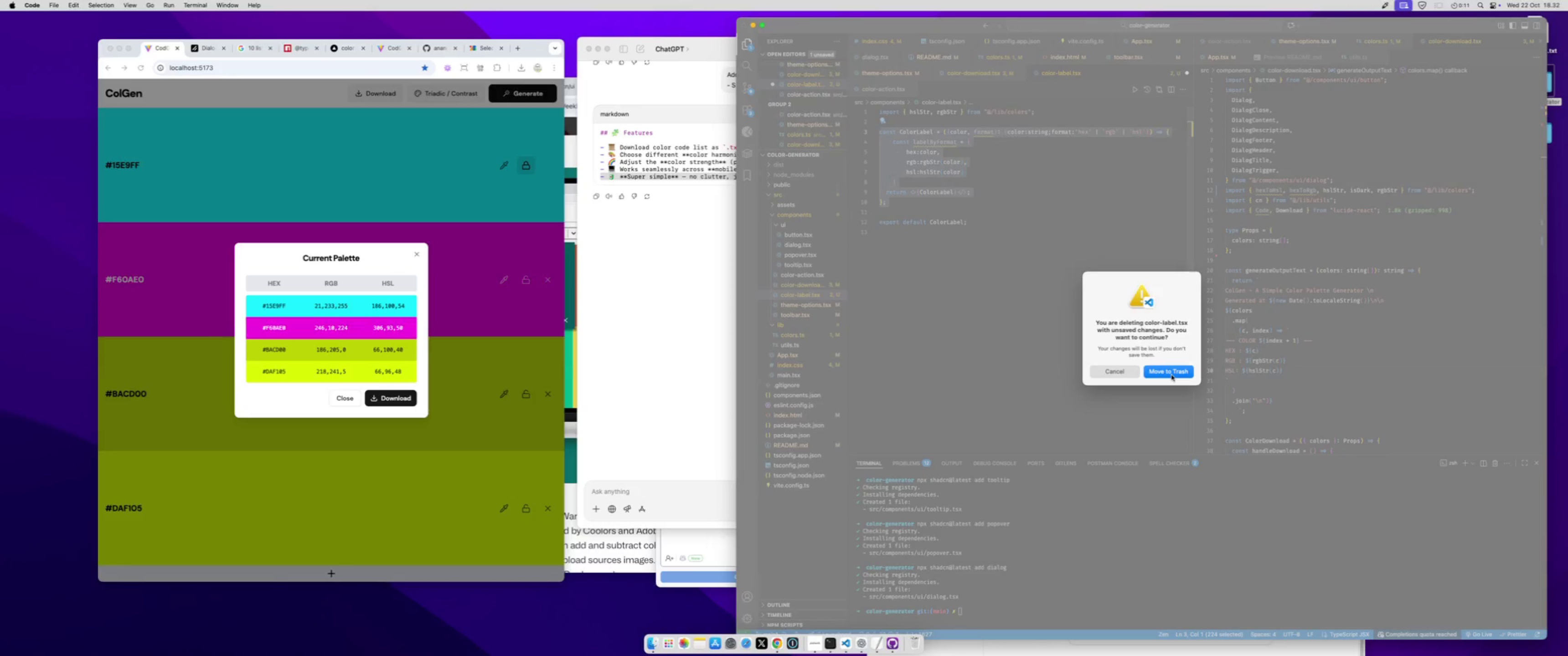 
left_click([1171, 375])
 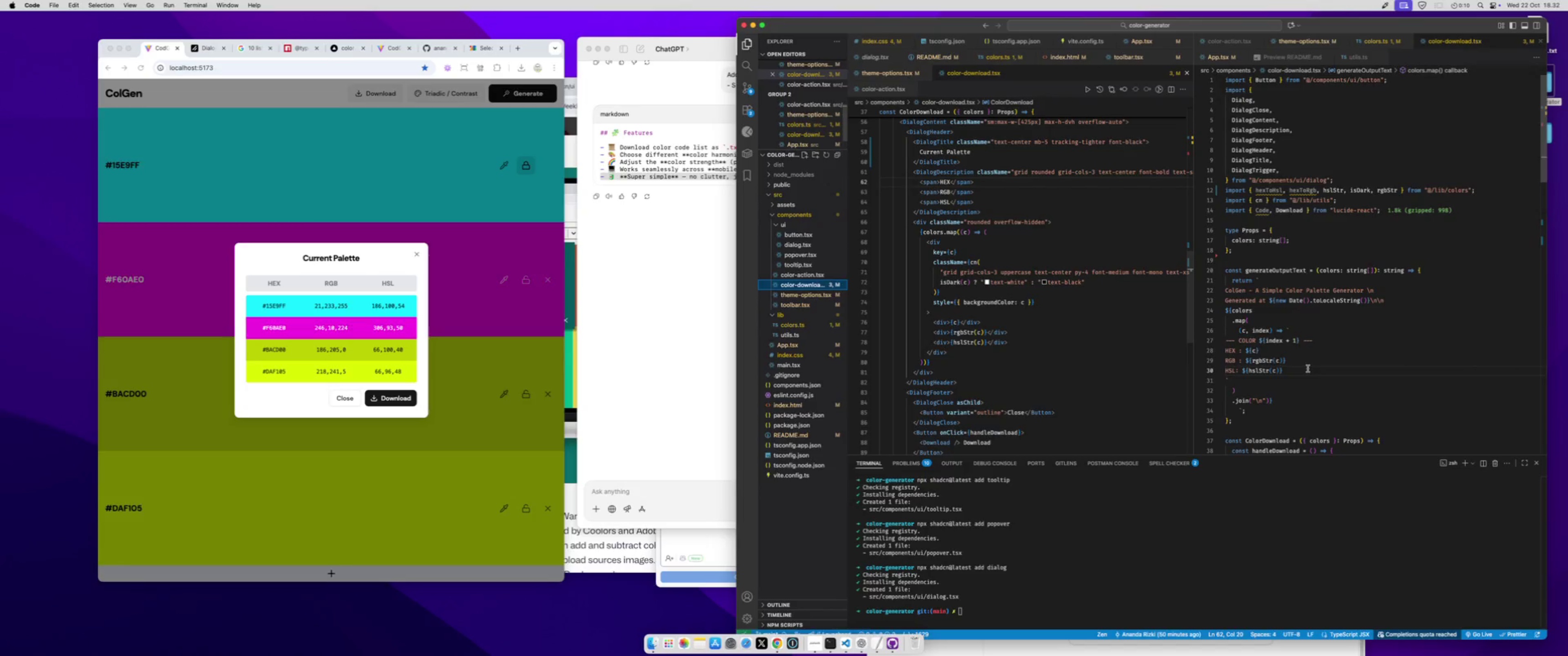 
left_click([1308, 369])
 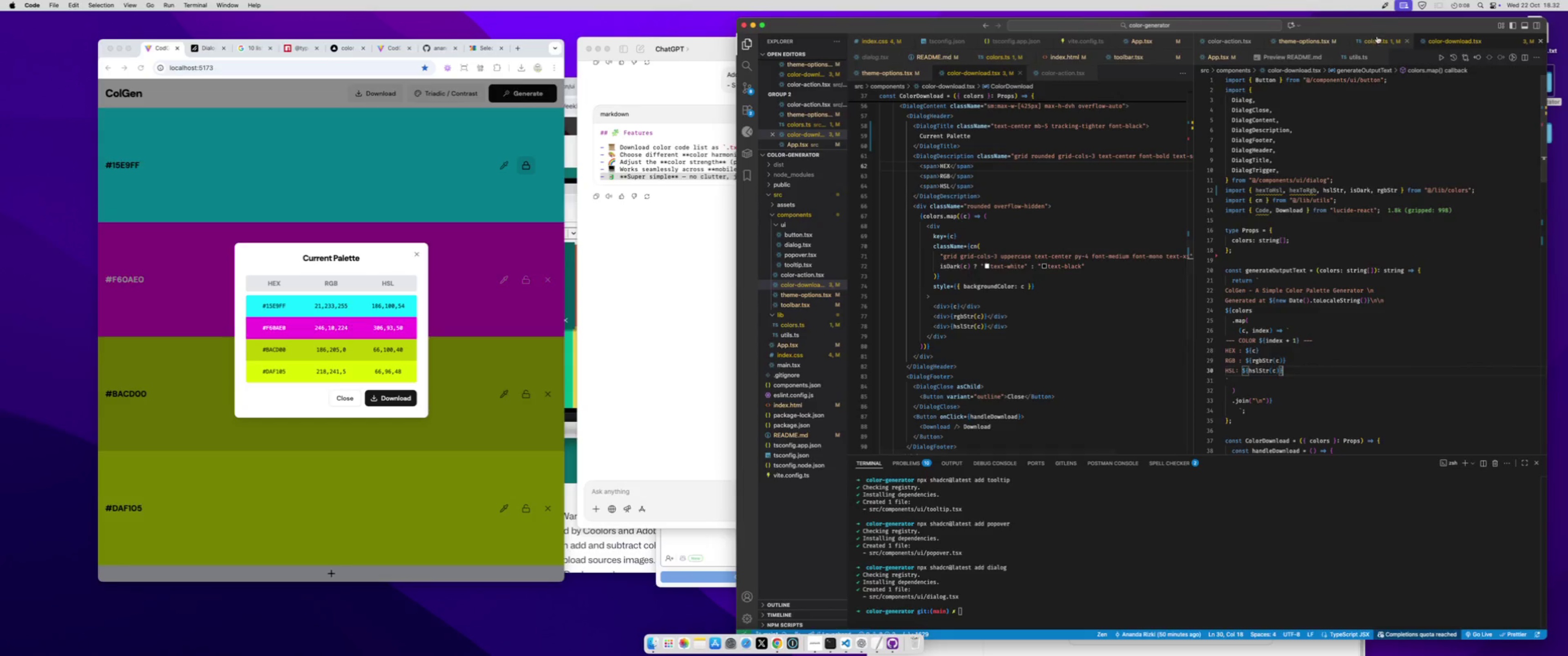 
left_click([1377, 39])
 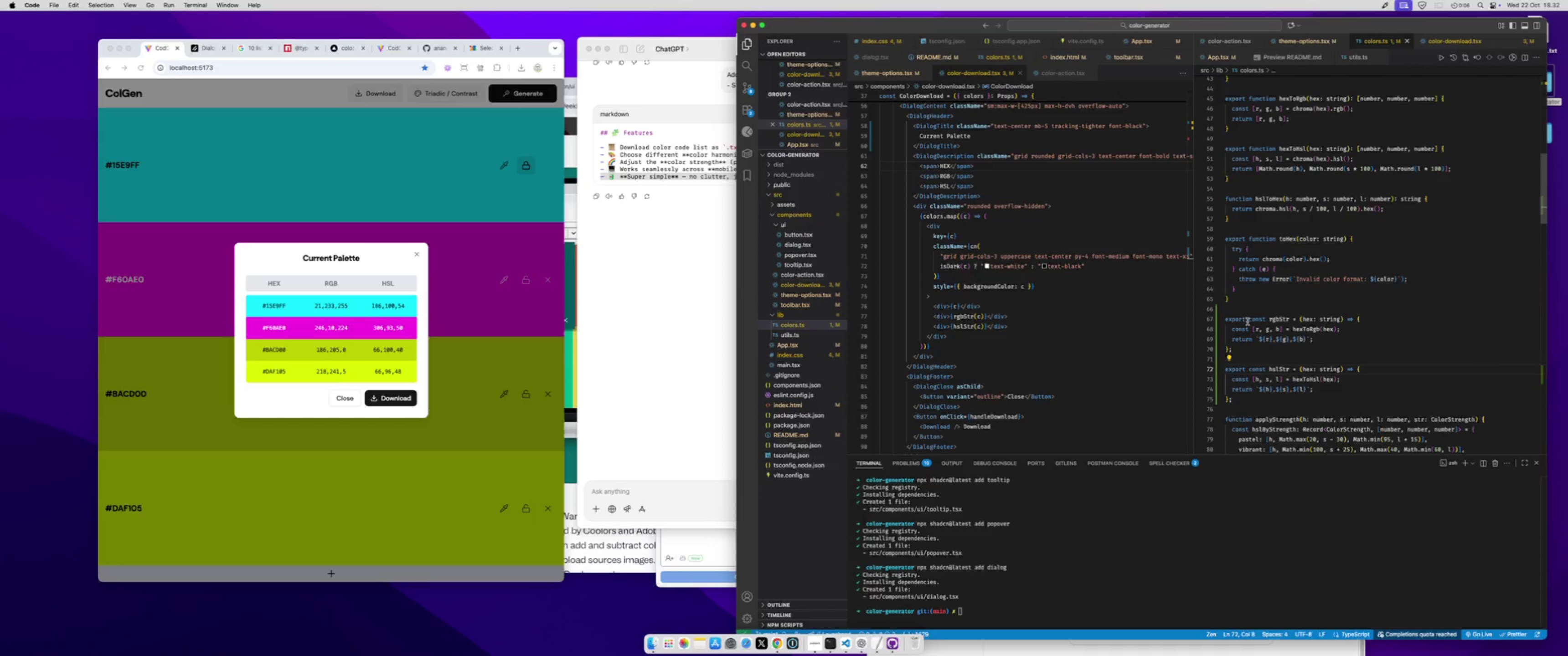 
left_click_drag(start_coordinate=[1248, 321], to_coordinate=[1223, 321])
 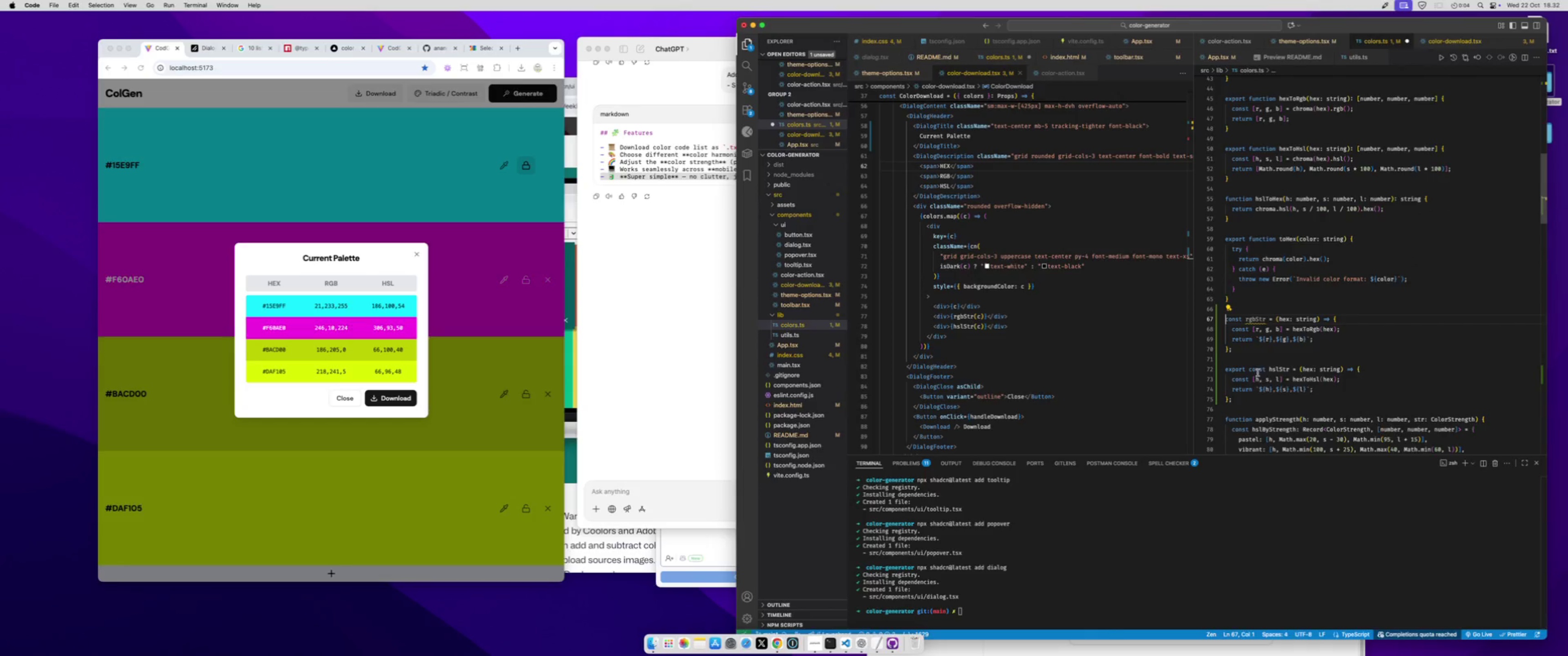 
key(Meta+X)
 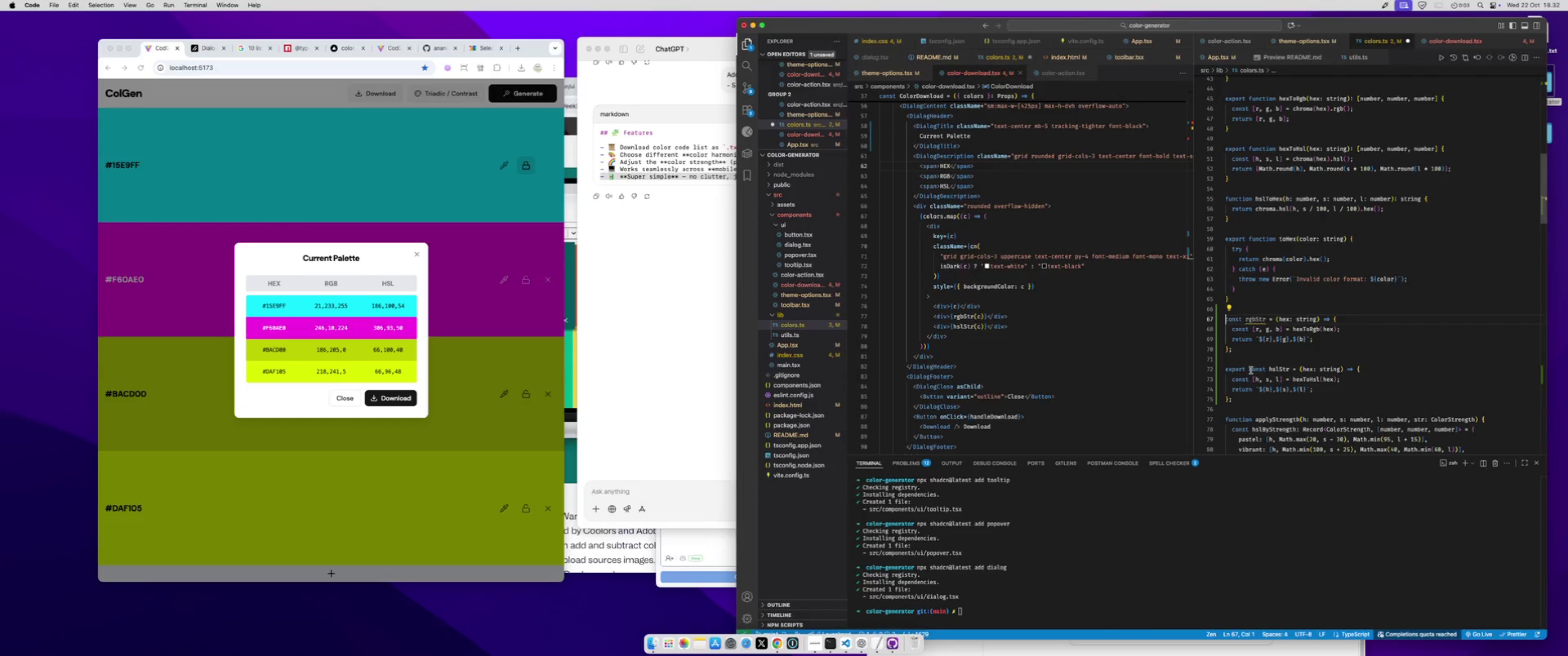 
left_click_drag(start_coordinate=[1249, 370], to_coordinate=[1200, 370])
 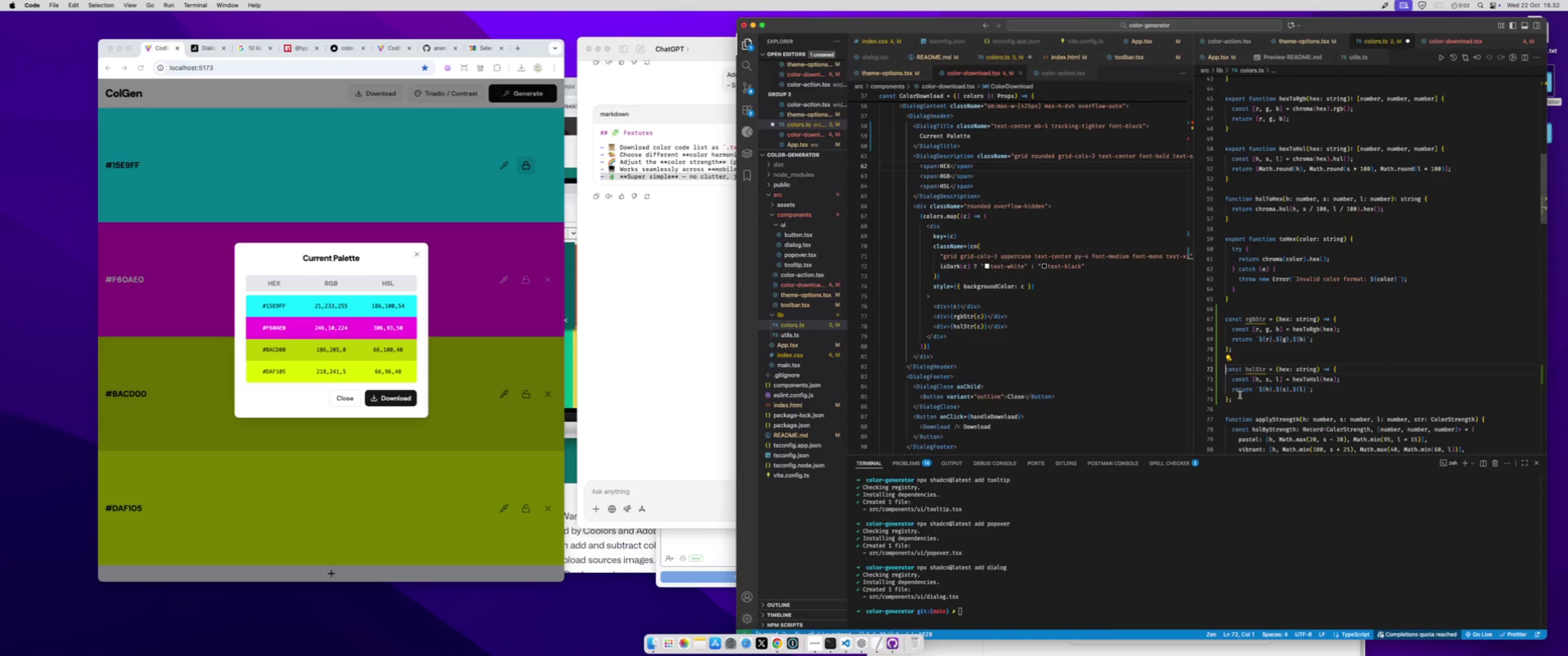 
key(Meta+CommandLeft)
 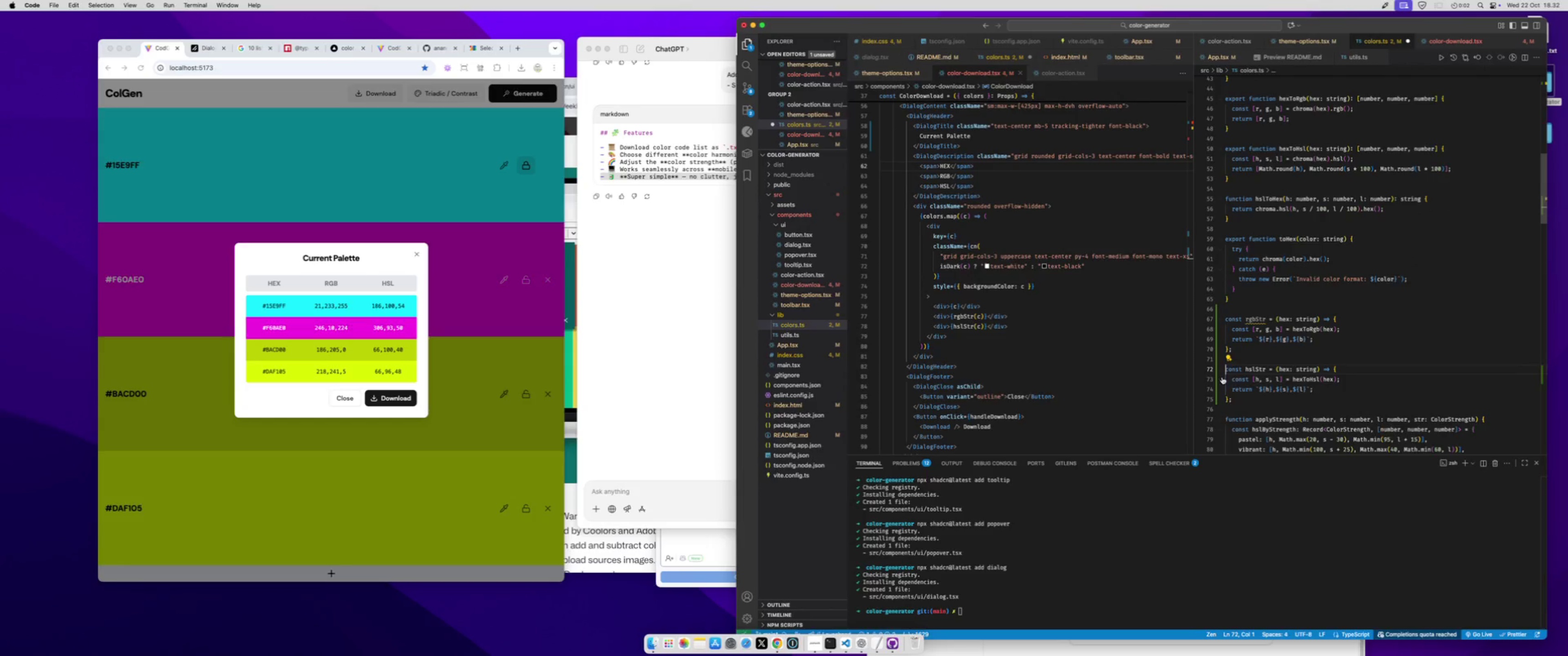 
key(Meta+X)
 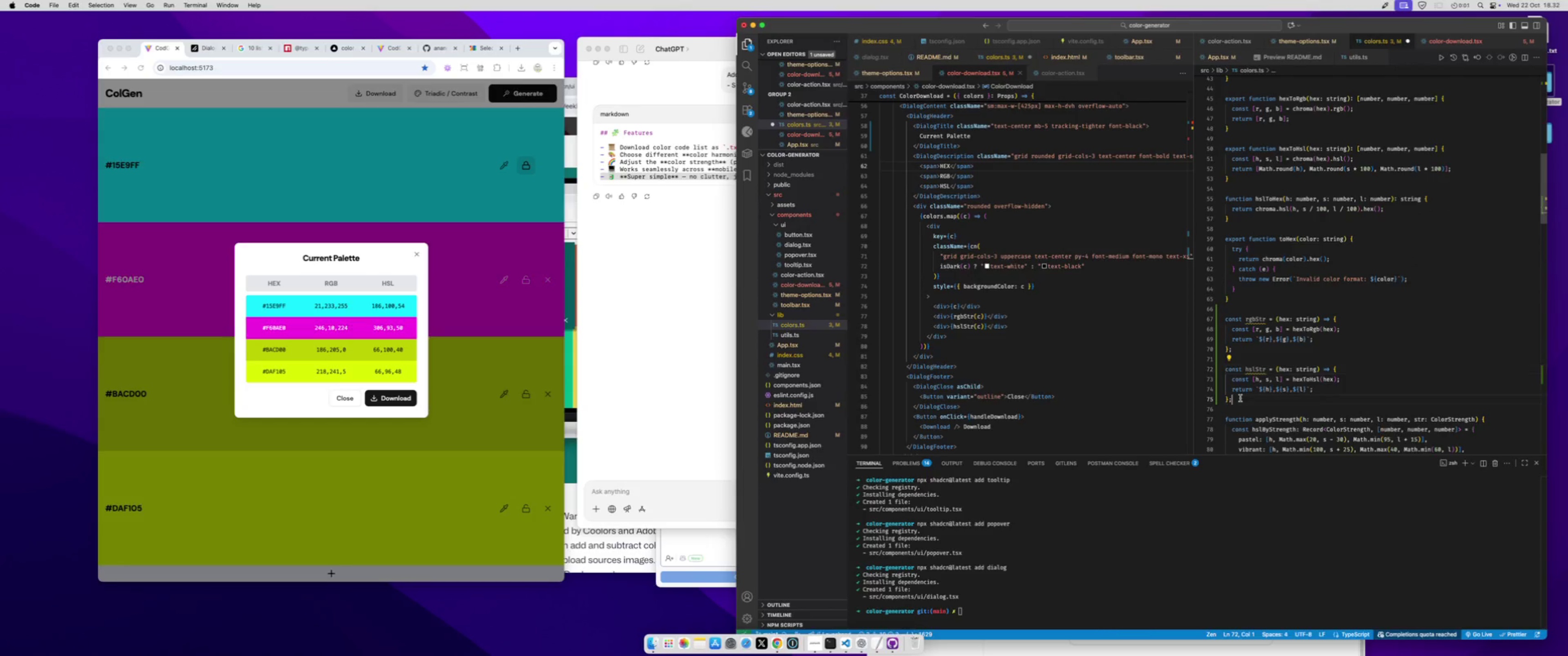 
left_click([1240, 398])
 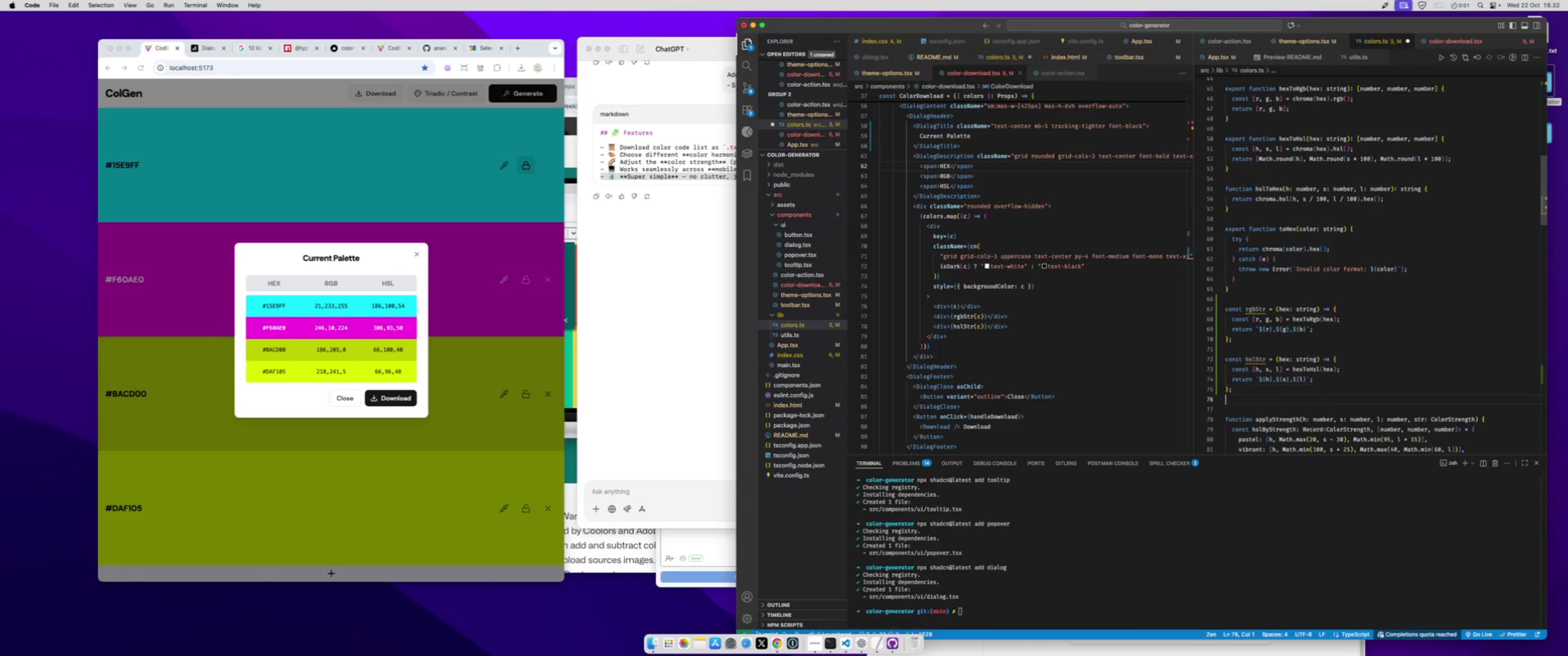 
key(Enter)
 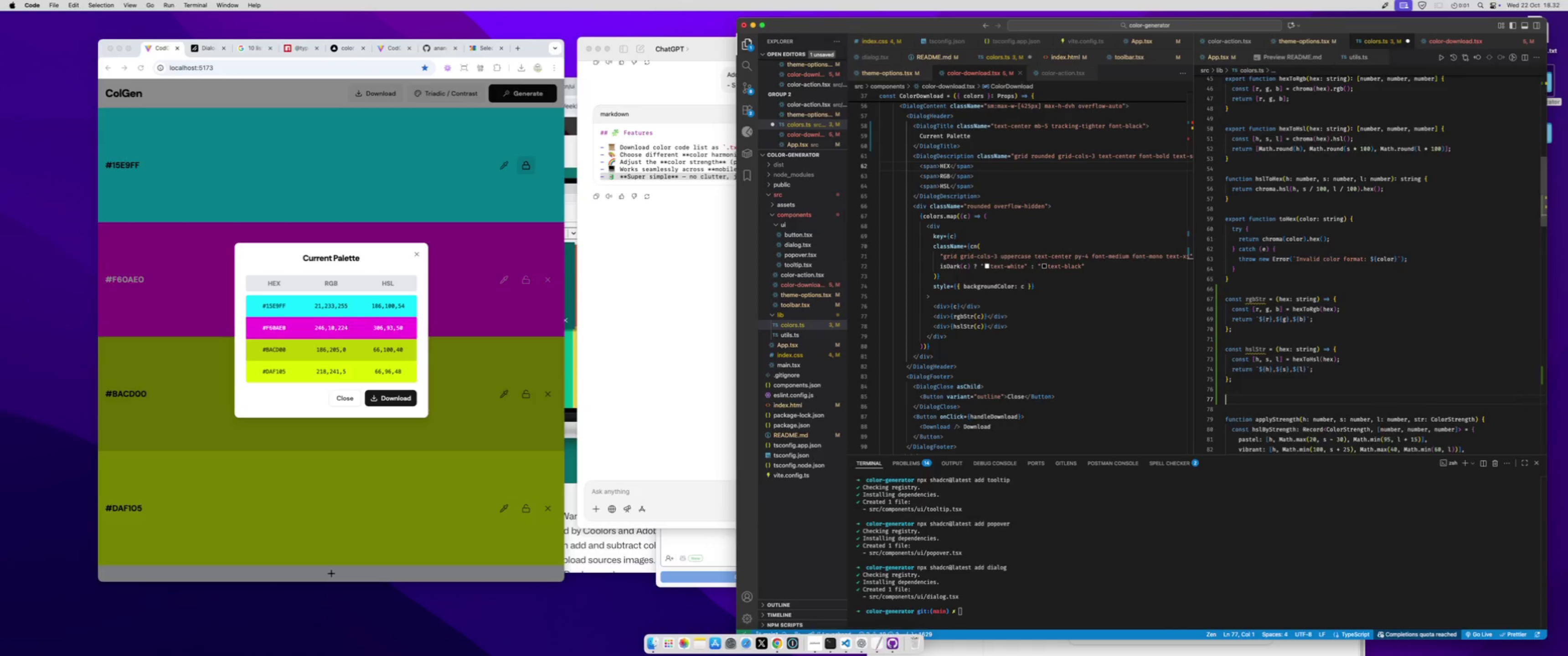 
key(Enter)
 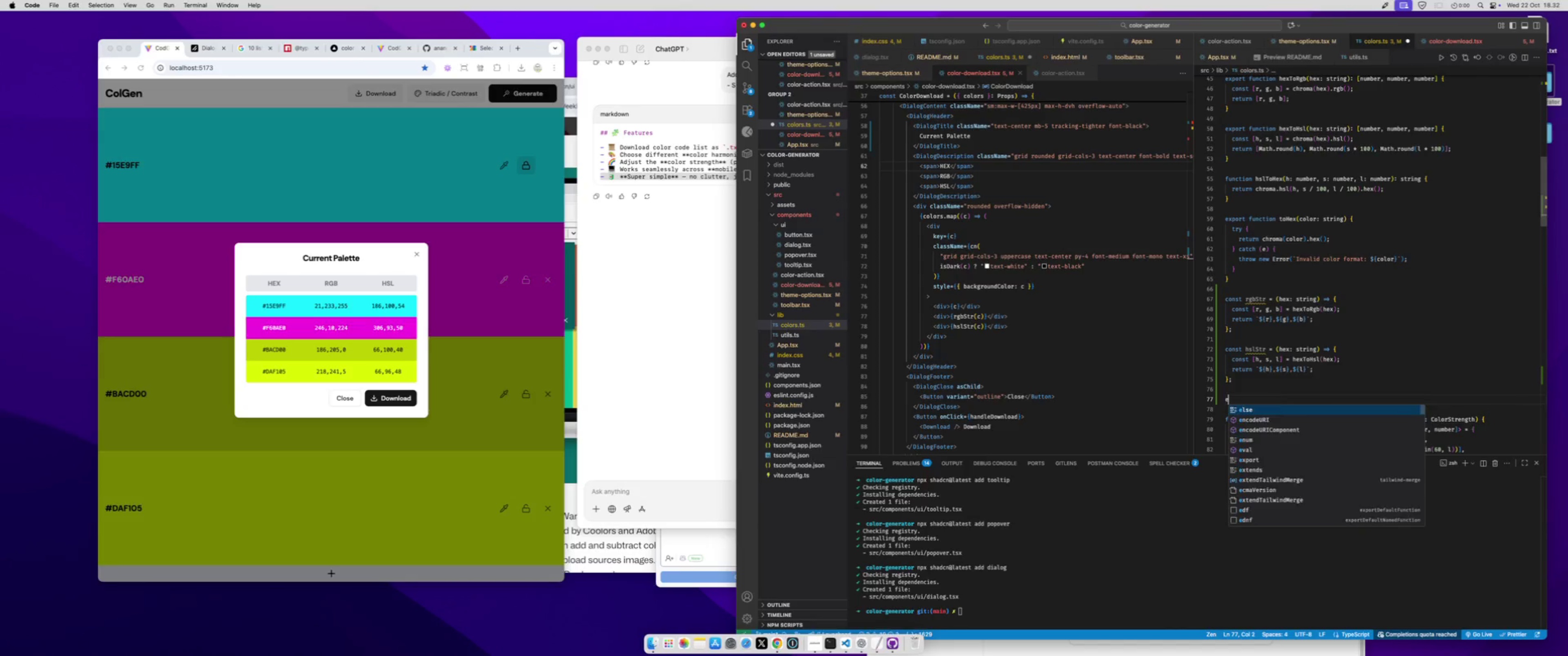 
type(export const colorst)
key(Backspace)
key(Backspace)
type(Str)
 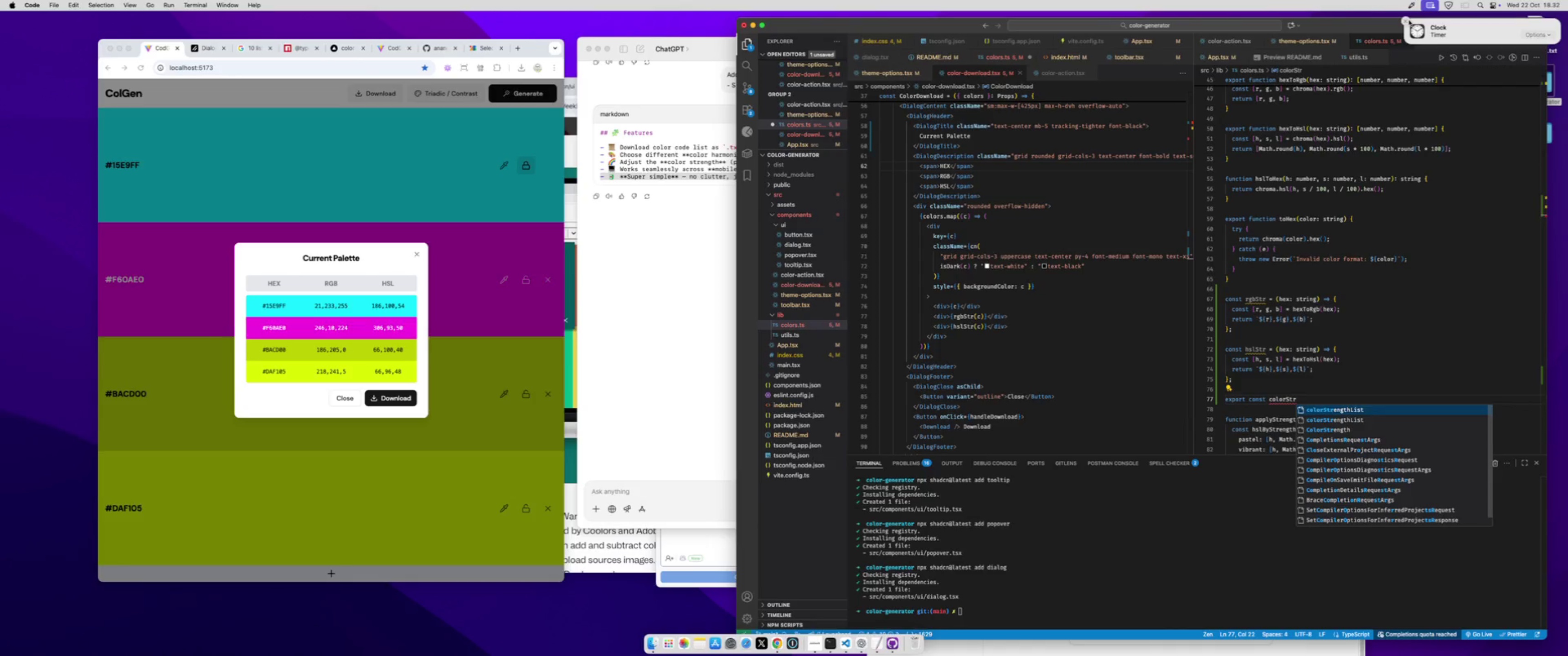 
left_click([1407, 20])